 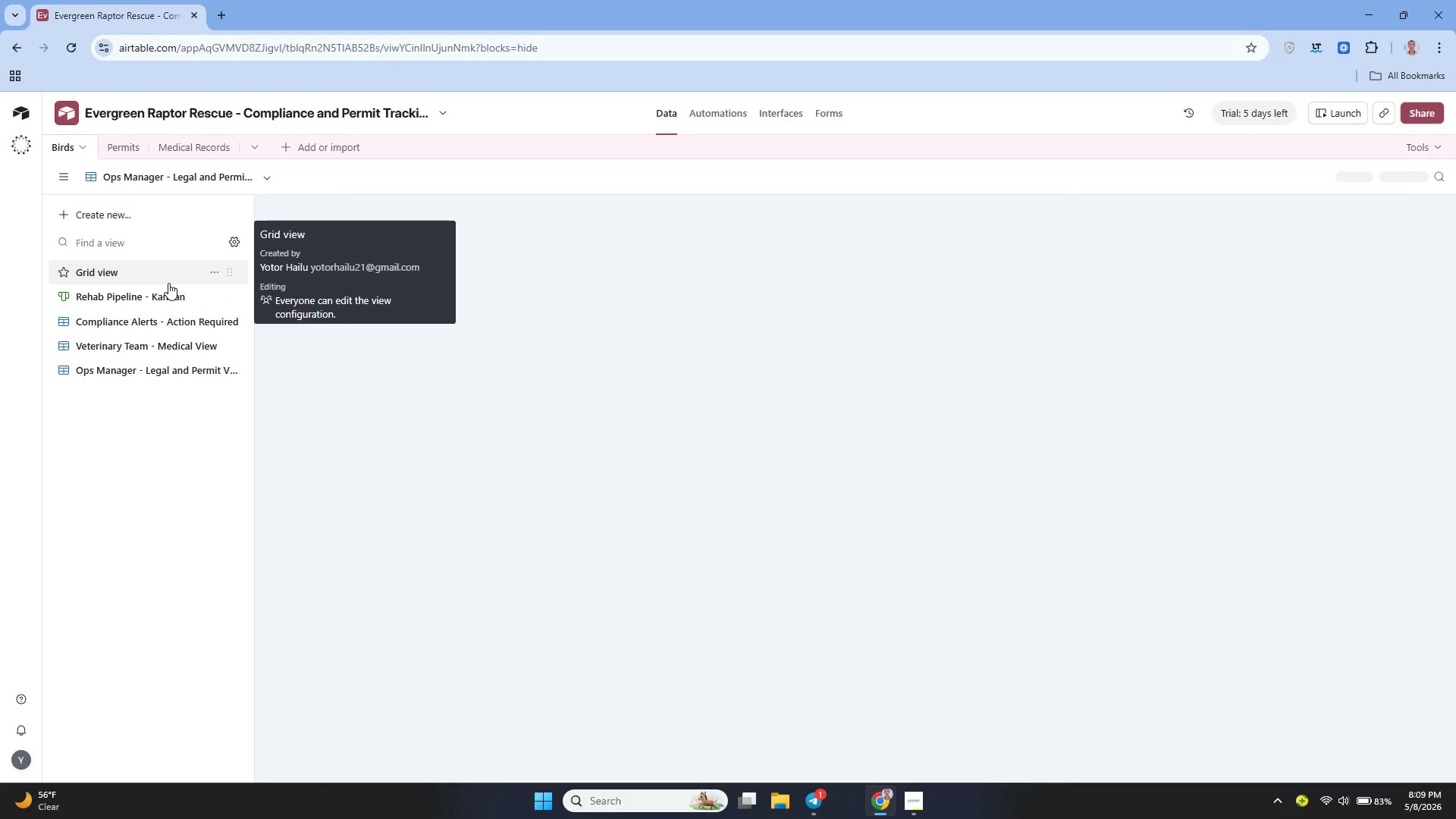 
left_click([323, 745])
 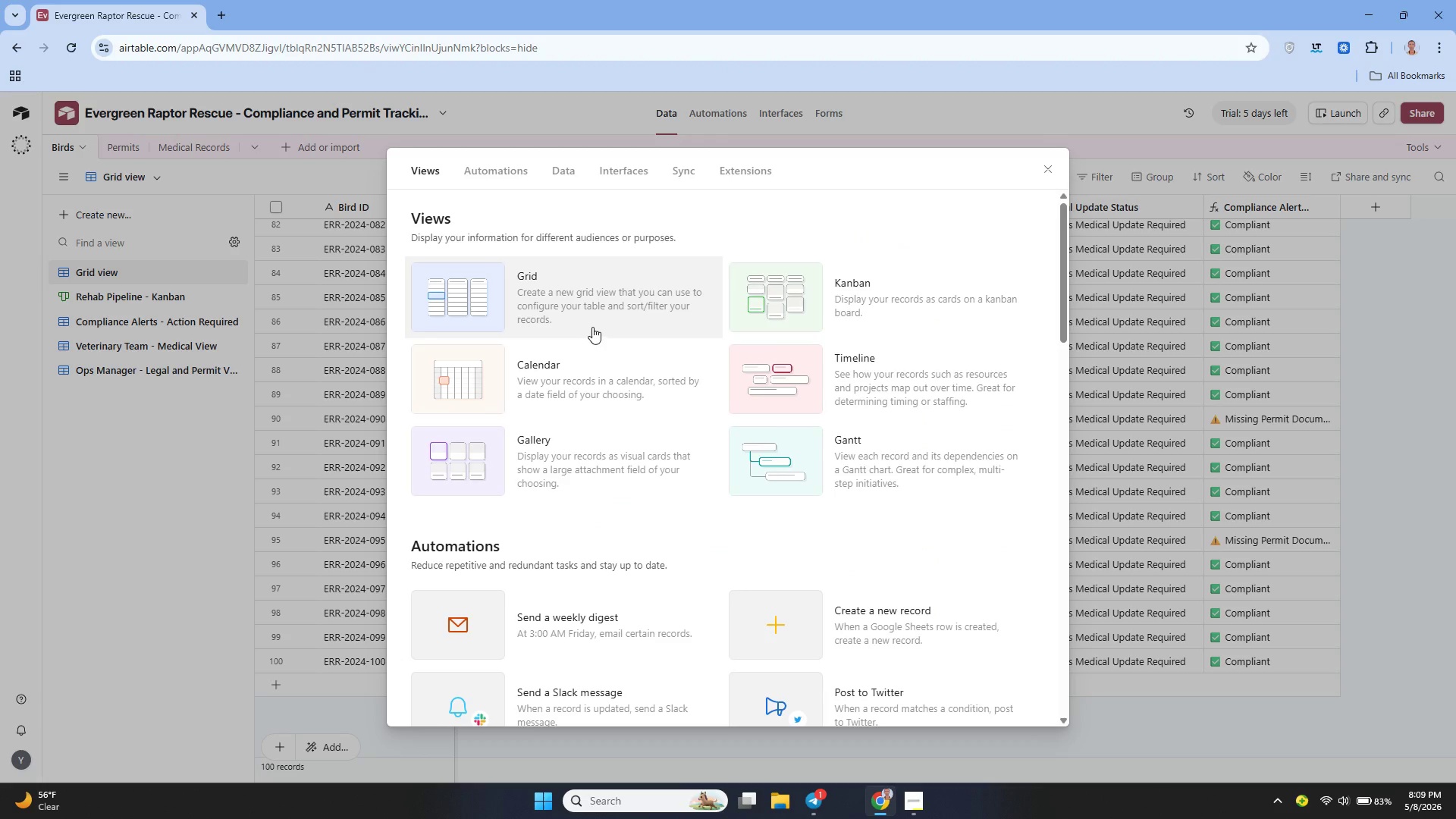 
left_click([592, 327])
 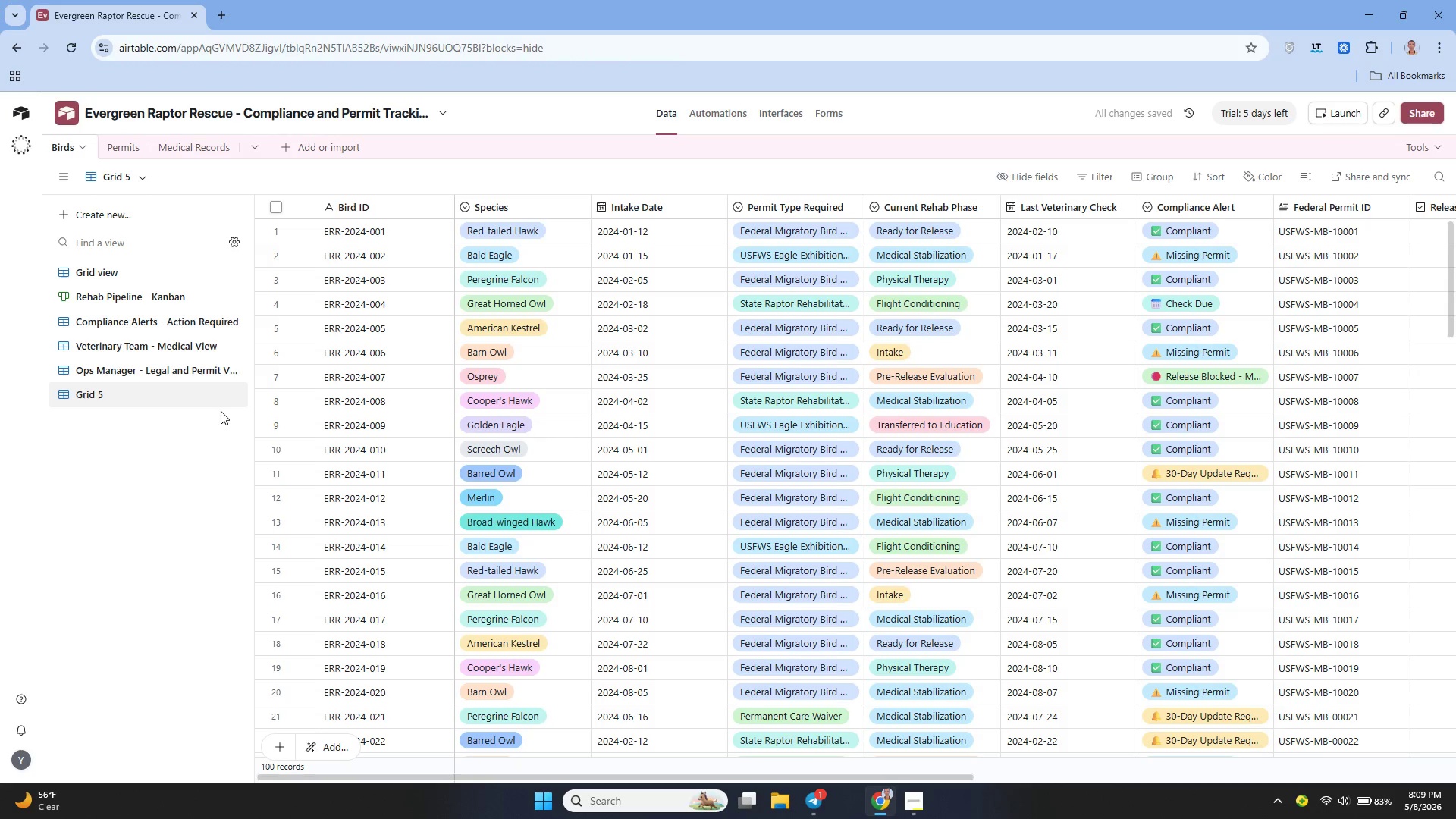 
left_click([215, 394])
 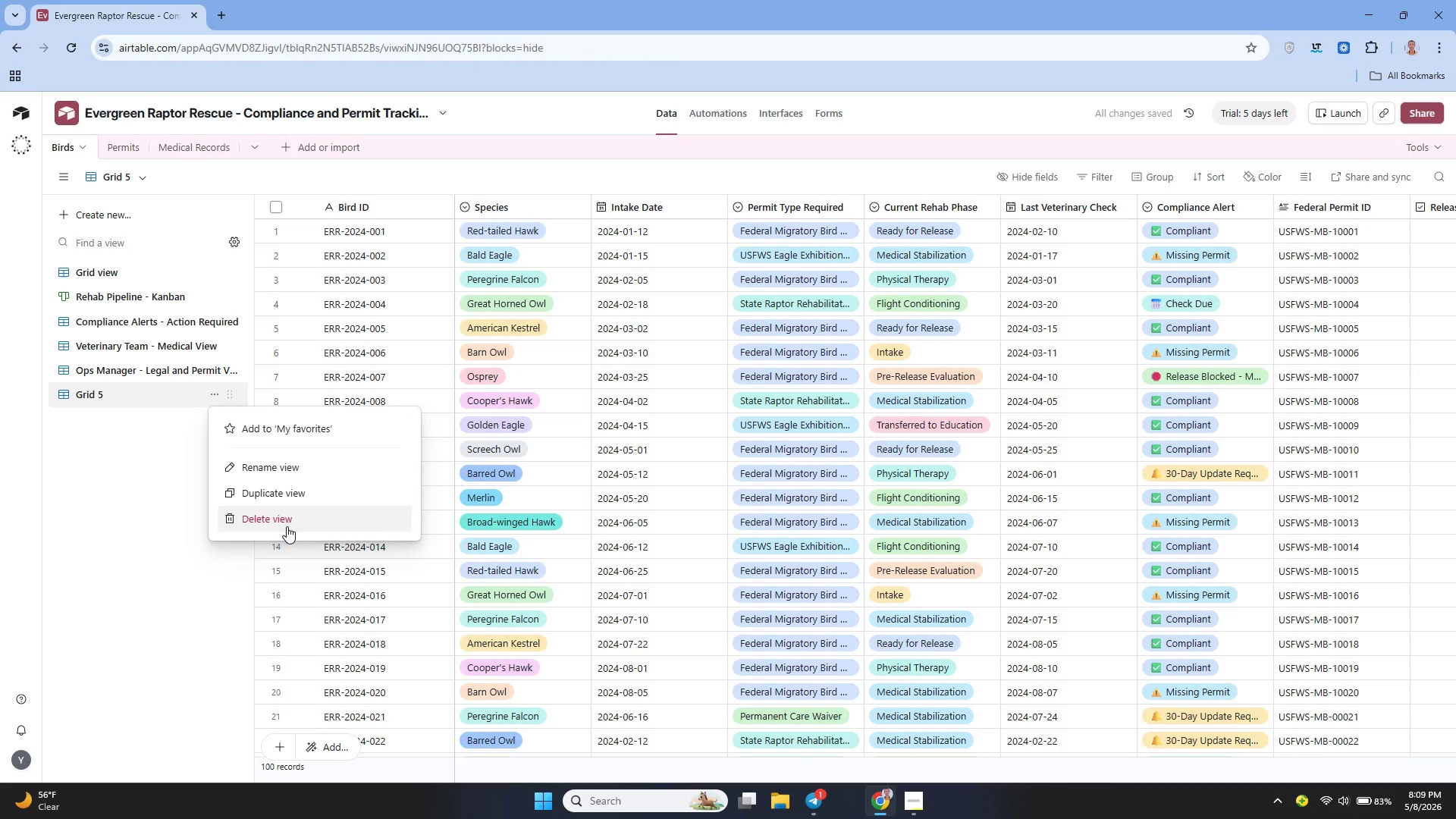 
left_click([287, 526])
 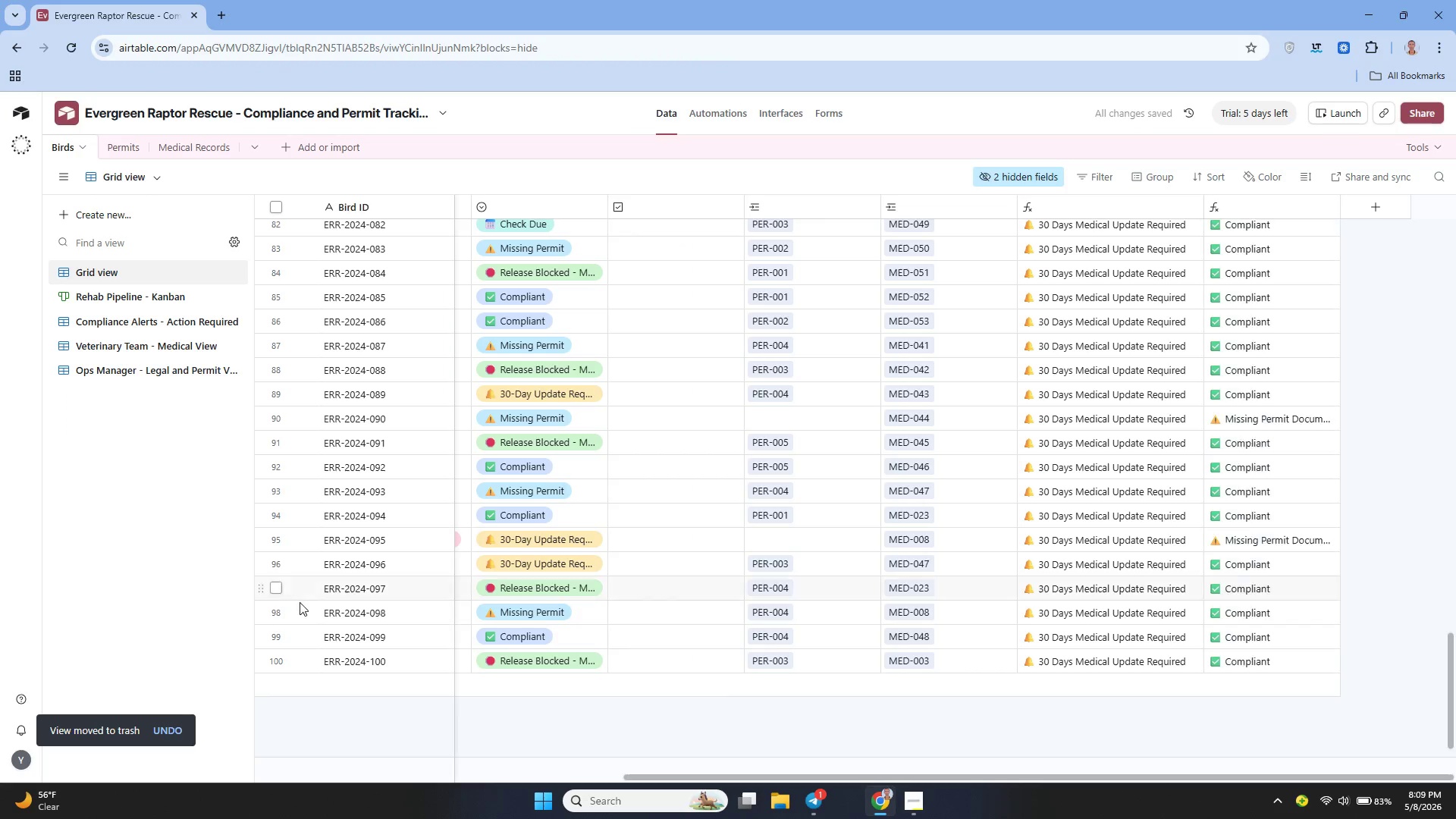 
left_click([340, 736])
 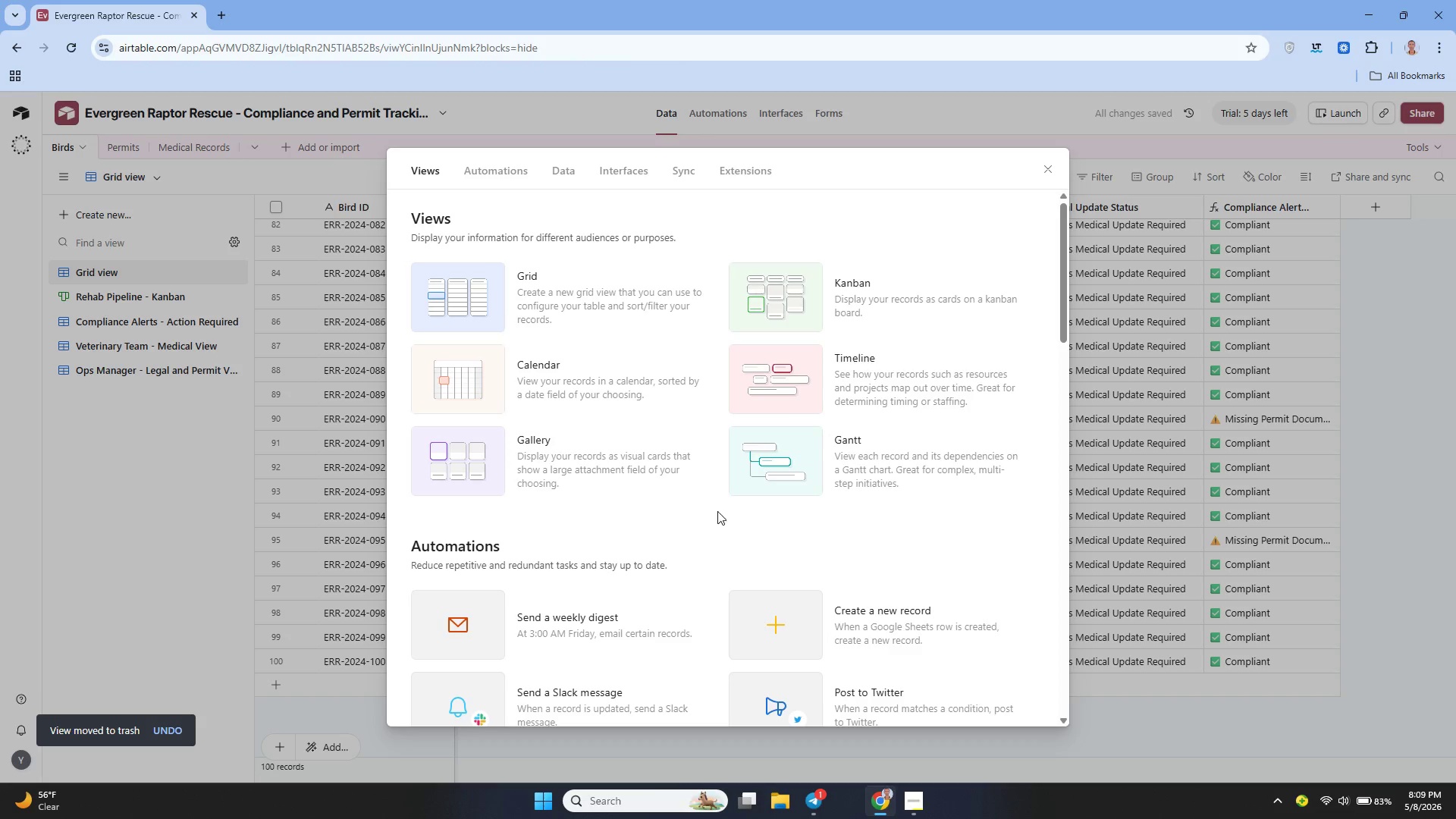 
left_click([642, 475])
 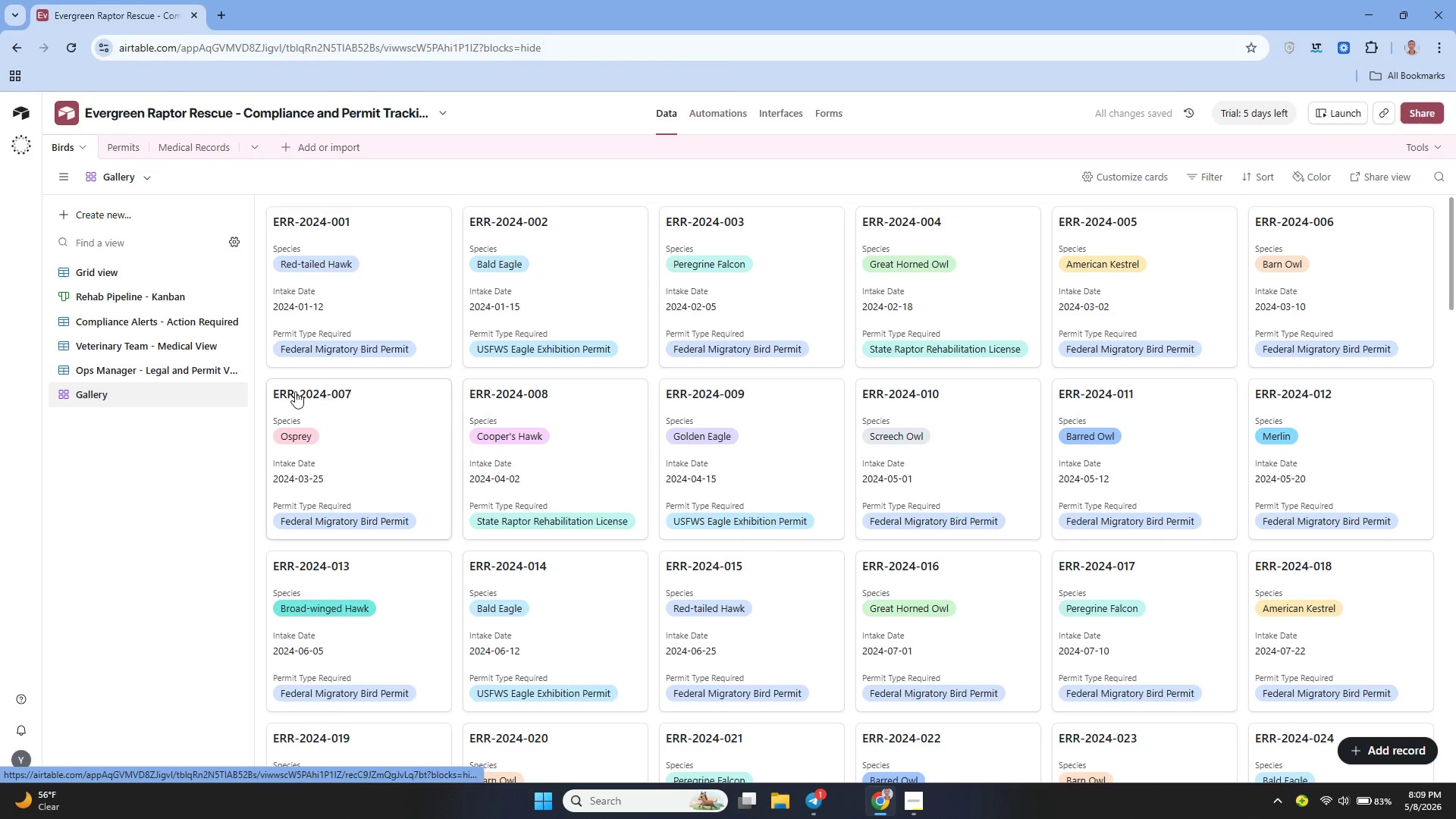 
left_click([218, 395])
 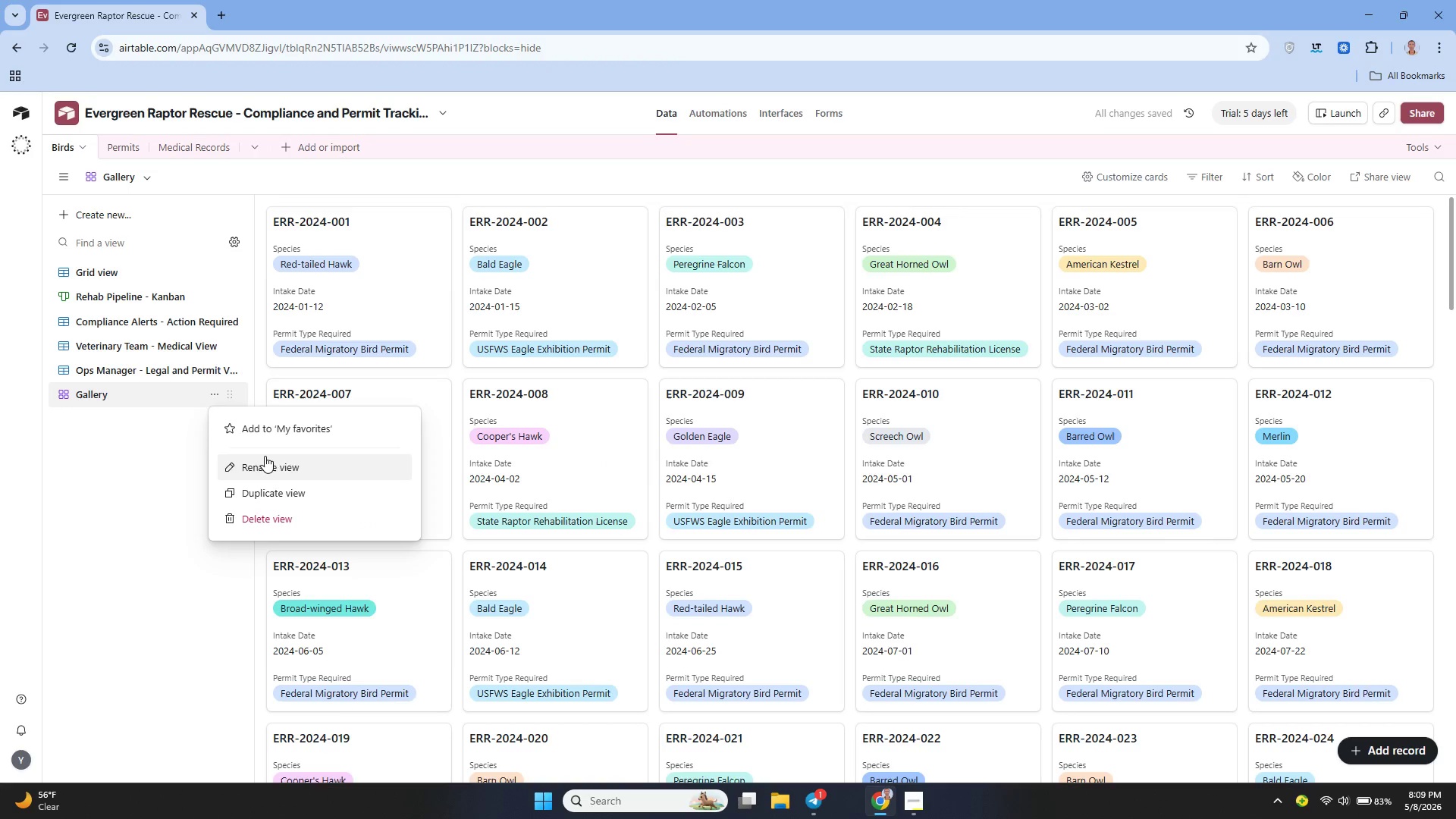 
left_click([271, 463])
 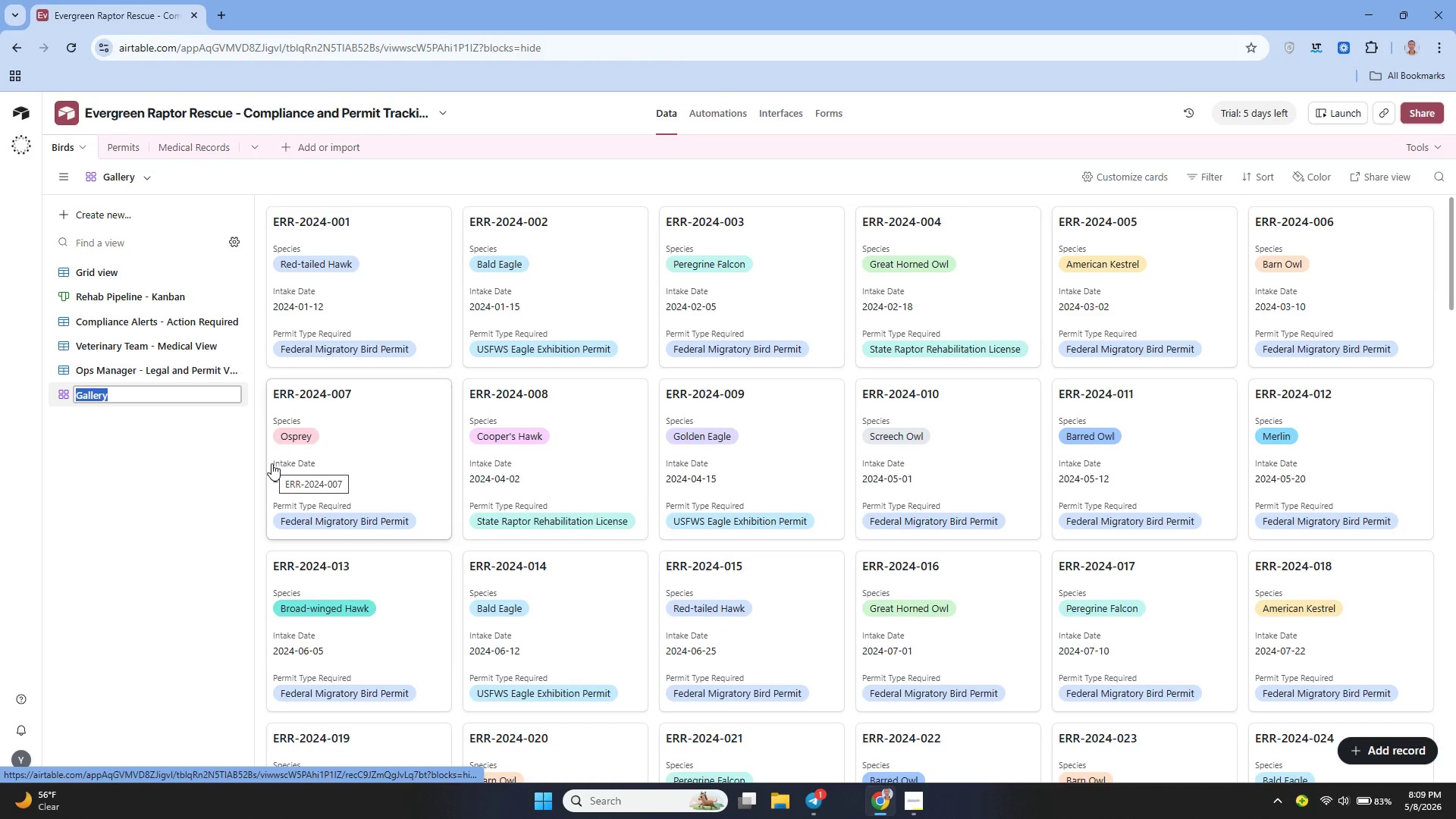 
key(Backspace)
type(Compliance Suma)
key(Backspace)
type(mary Report)
 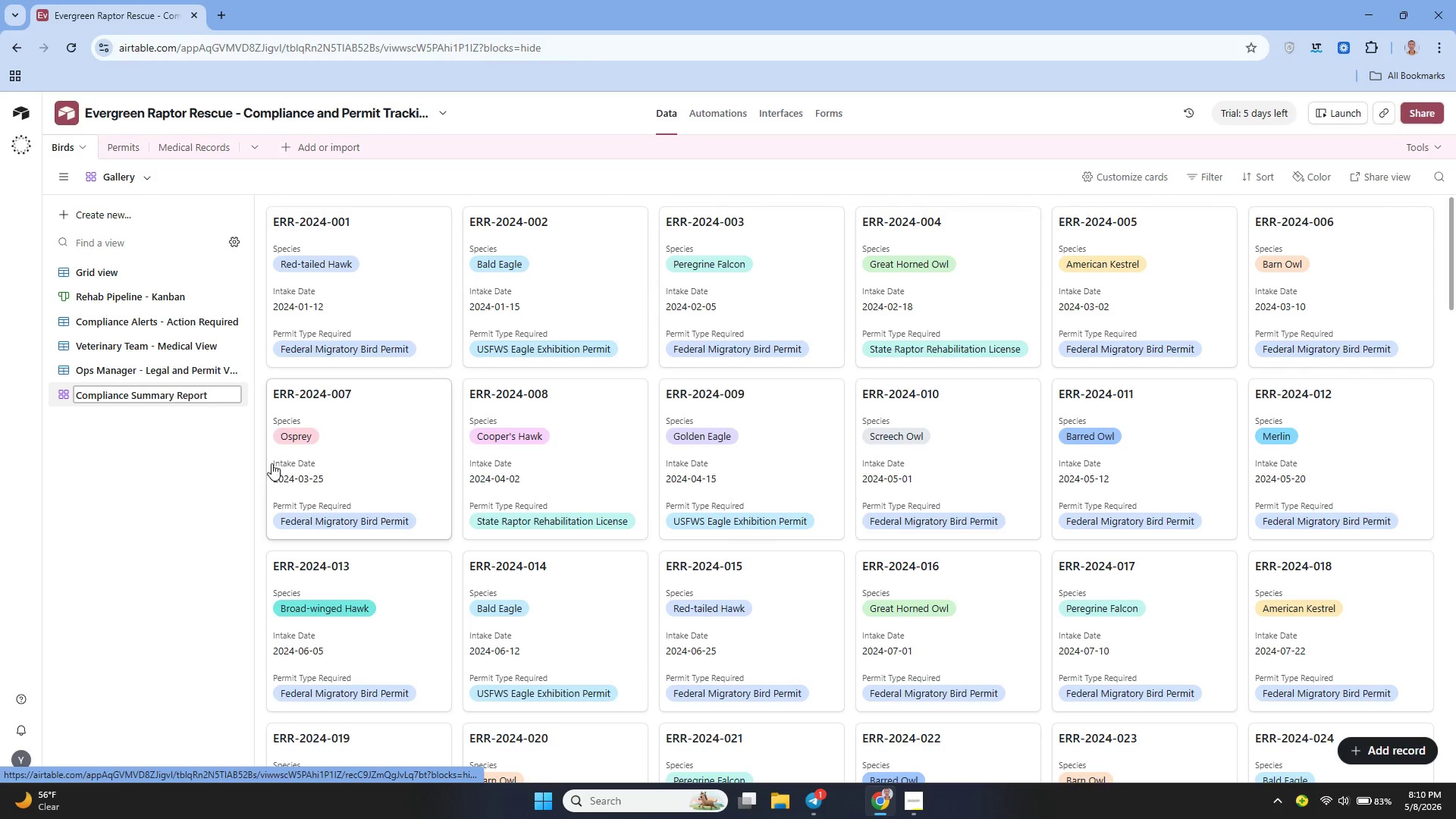 
left_click([180, 493])
 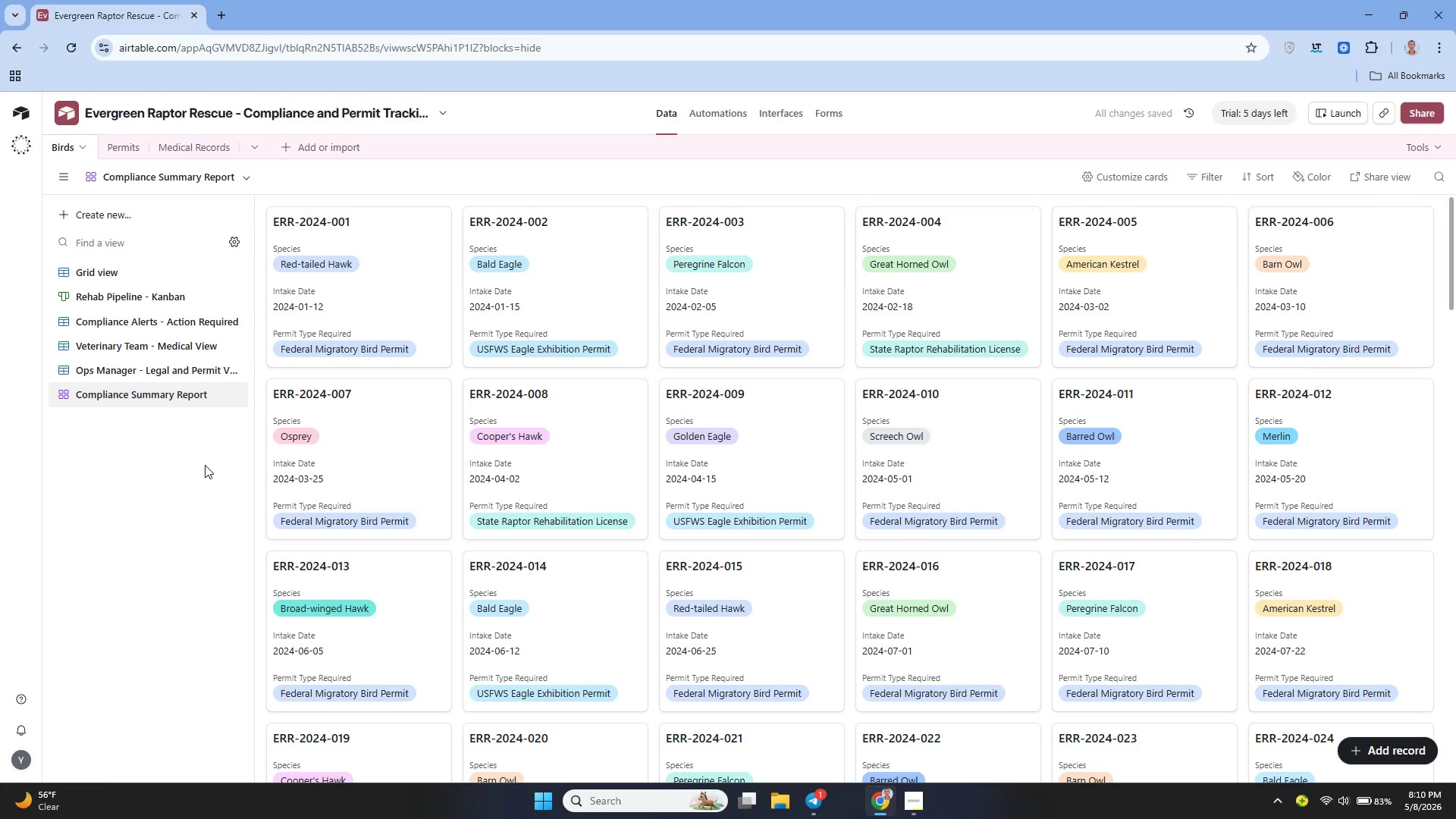 
wait(7.36)
 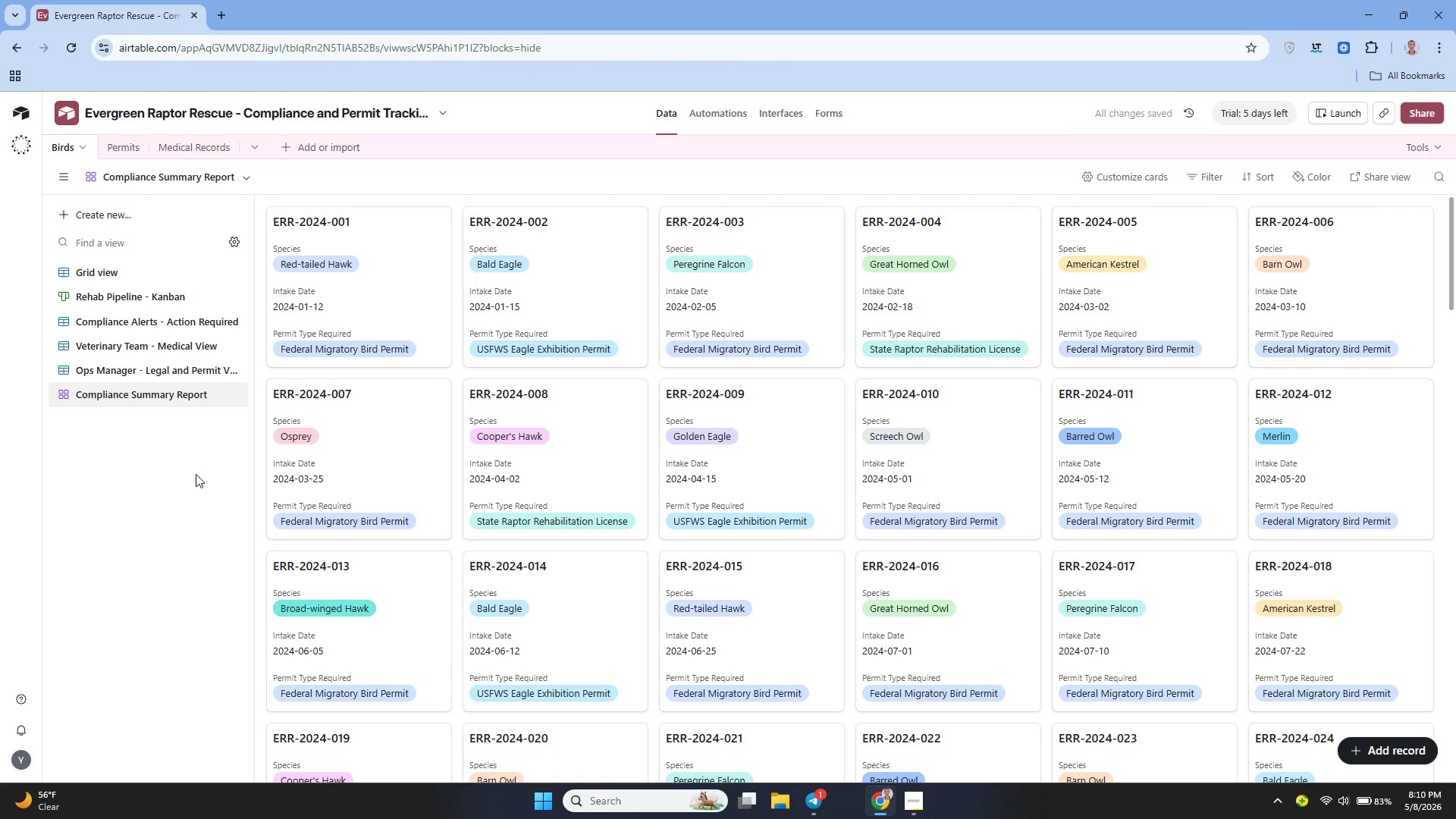 
mouse_move([441, 513])
 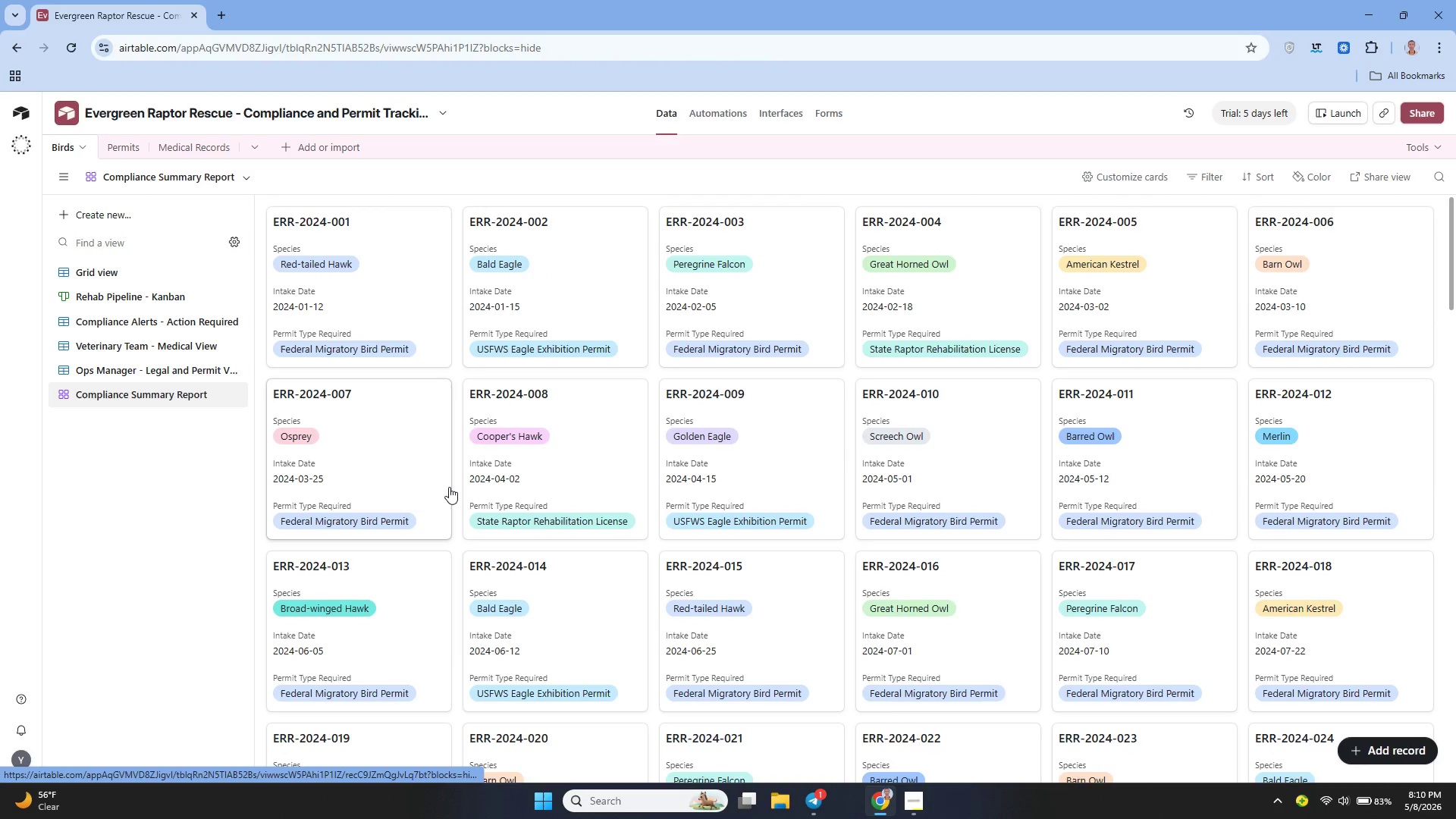 
mouse_move([438, 489])
 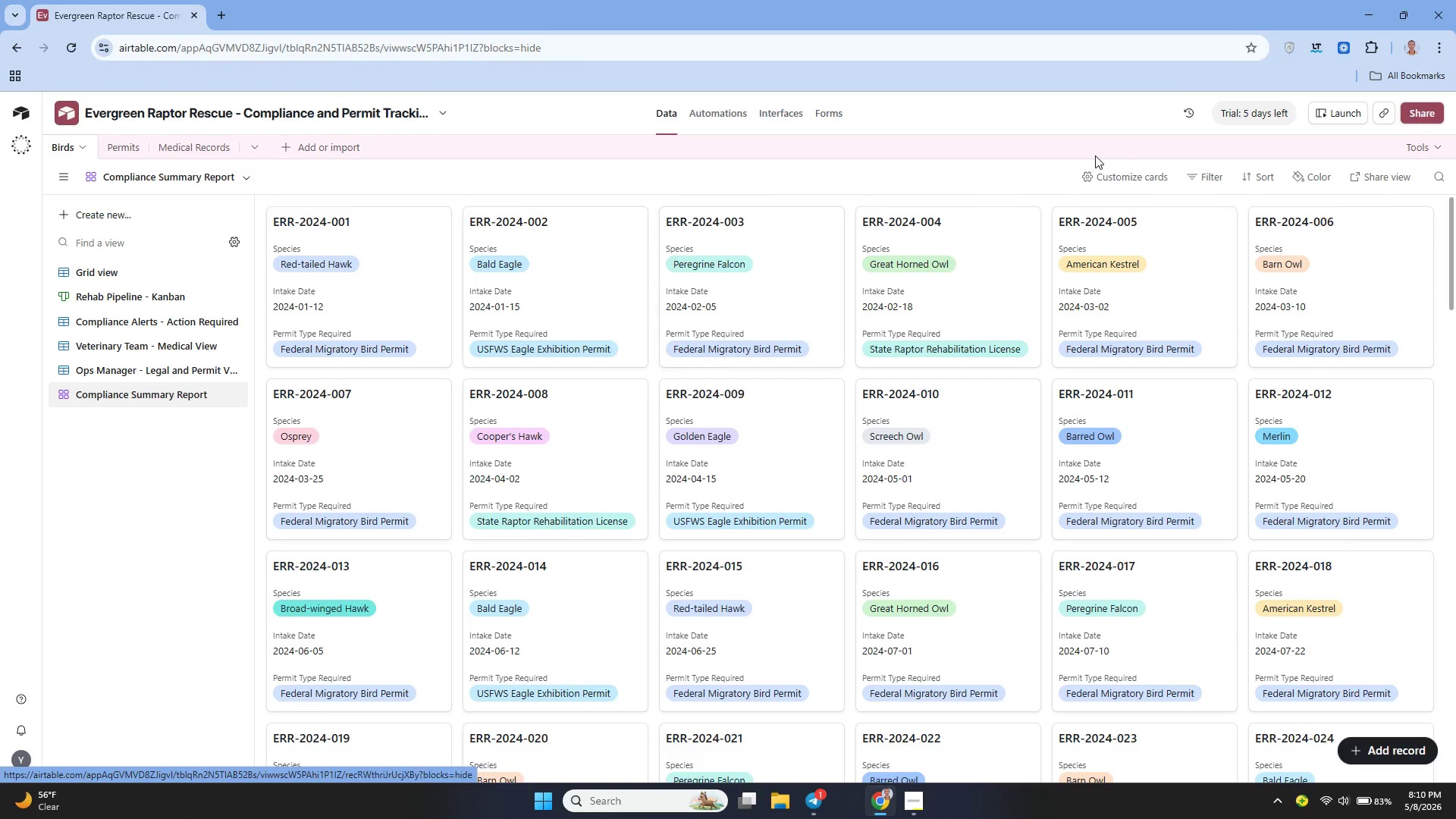 
left_click([1116, 173])
 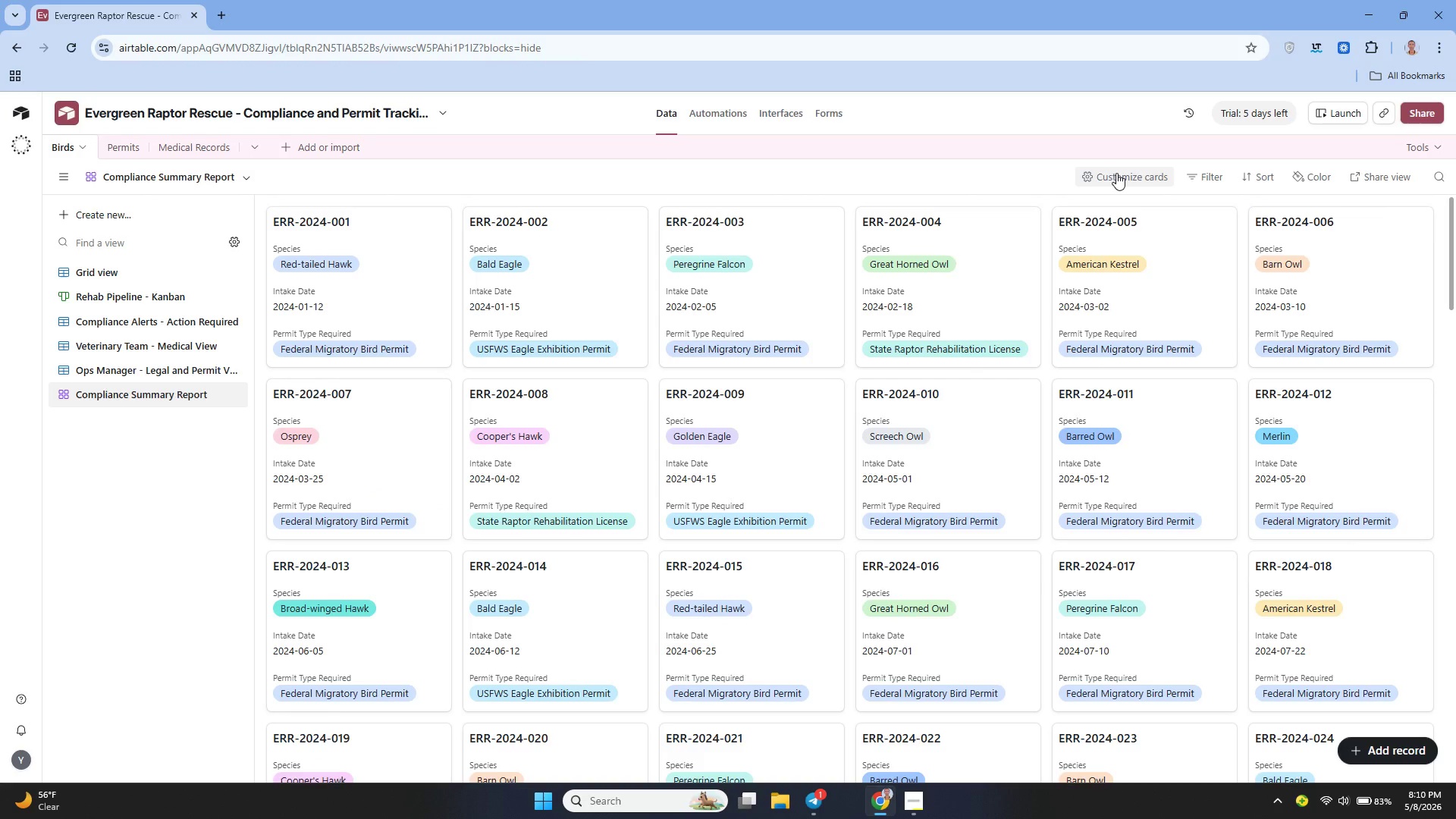 
mouse_move([1116, 181])
 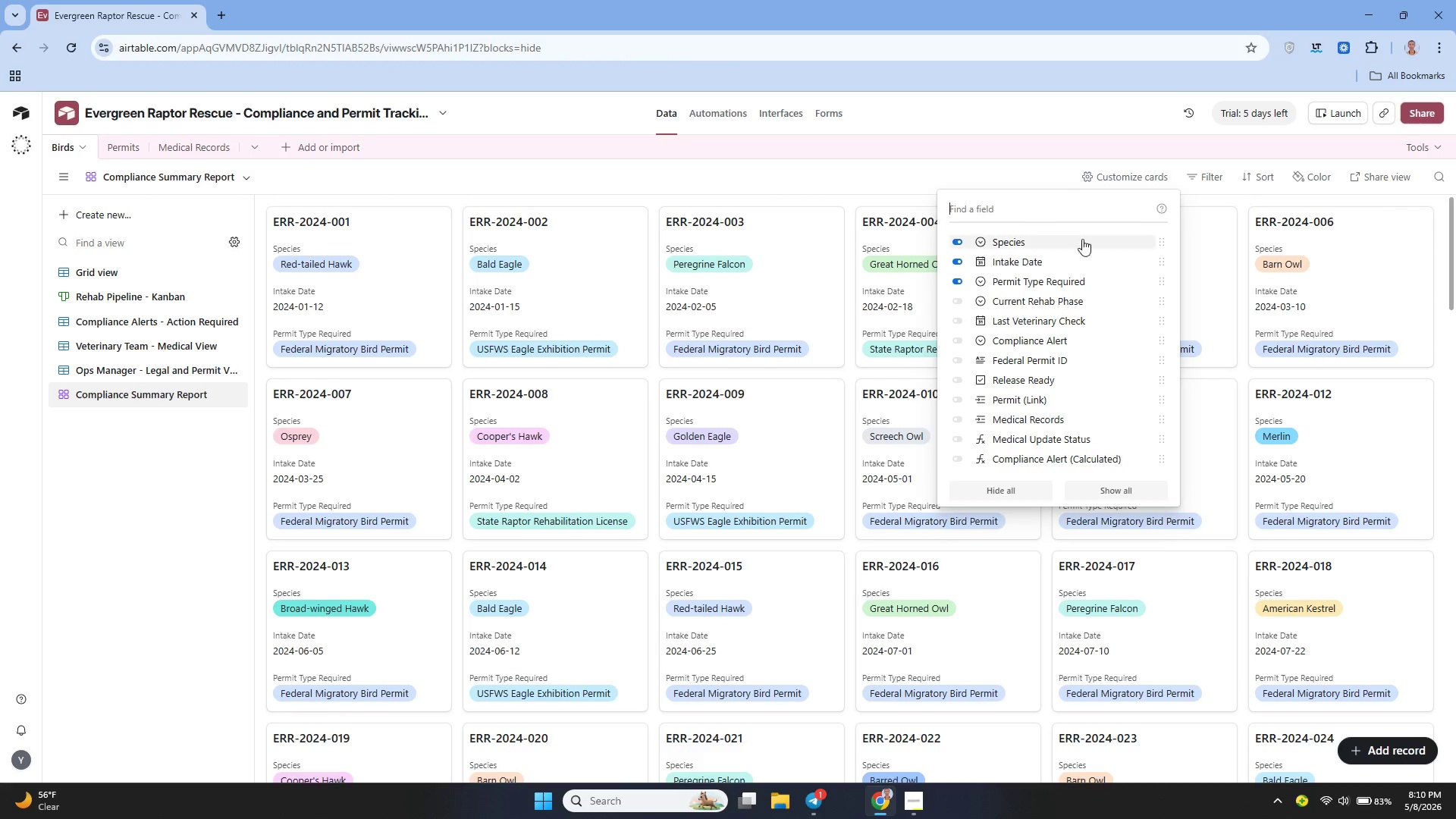 
wait(5.06)
 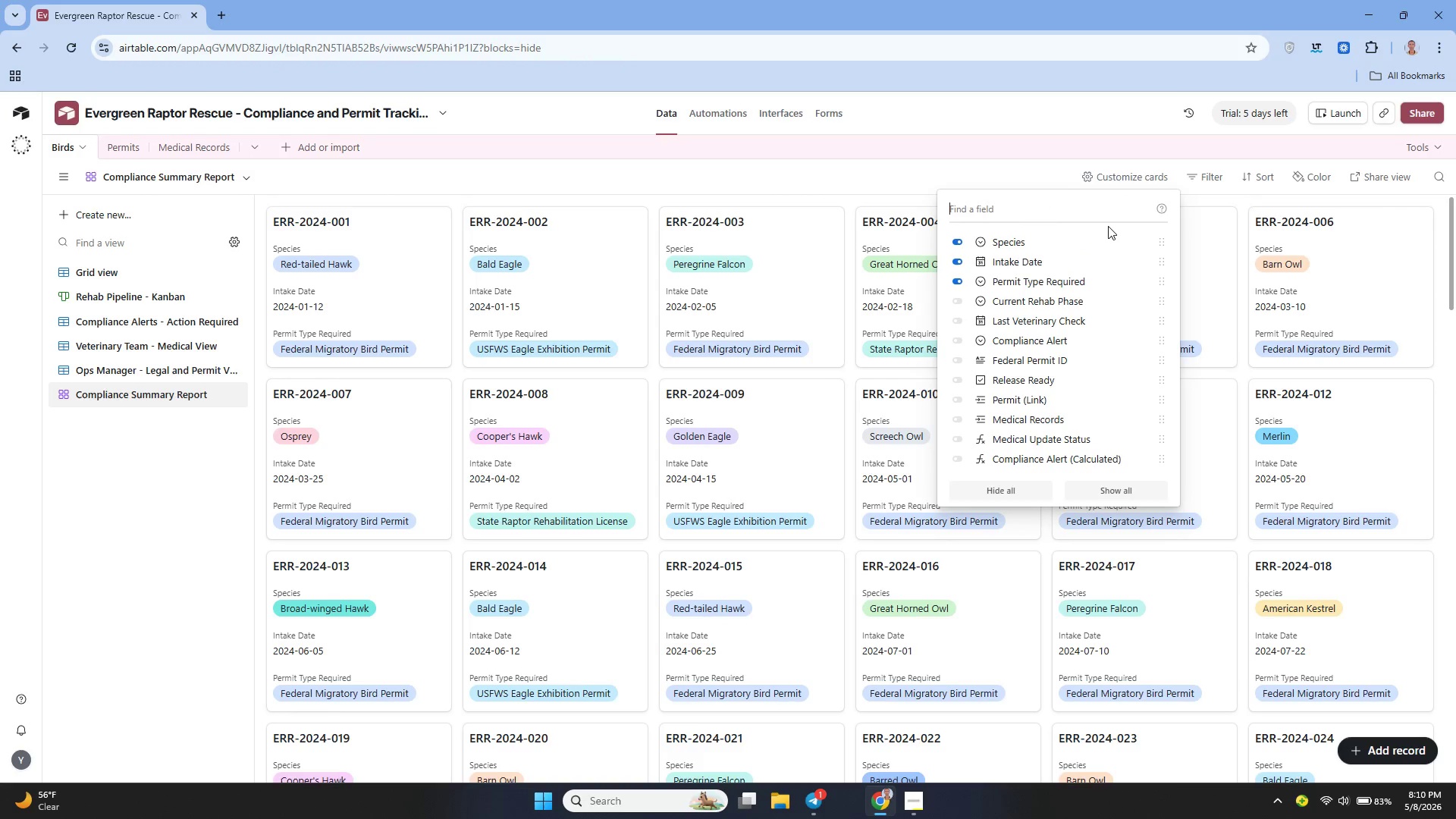 
left_click([1044, 296])
 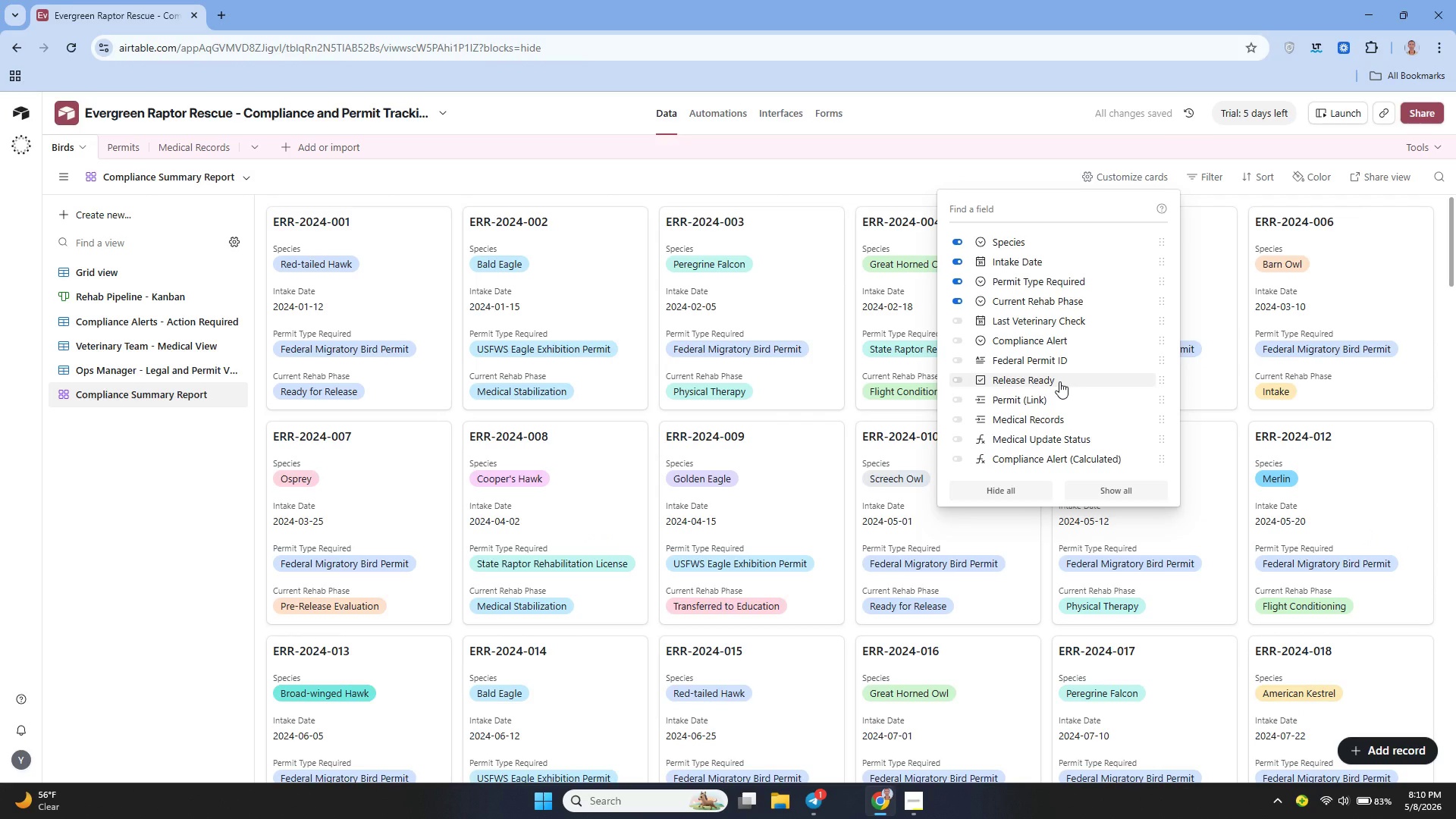 
left_click([1049, 453])
 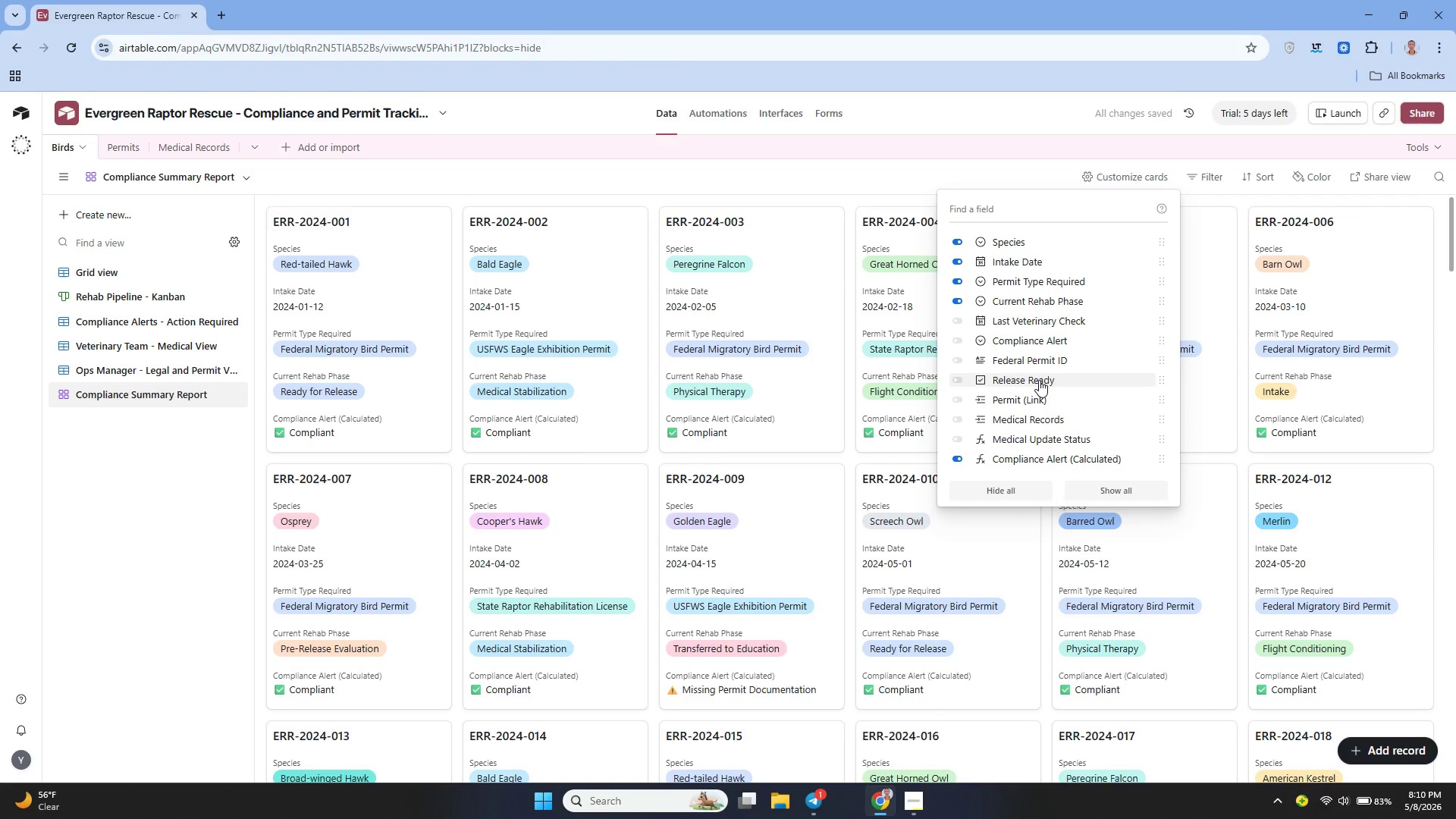 
wait(6.14)
 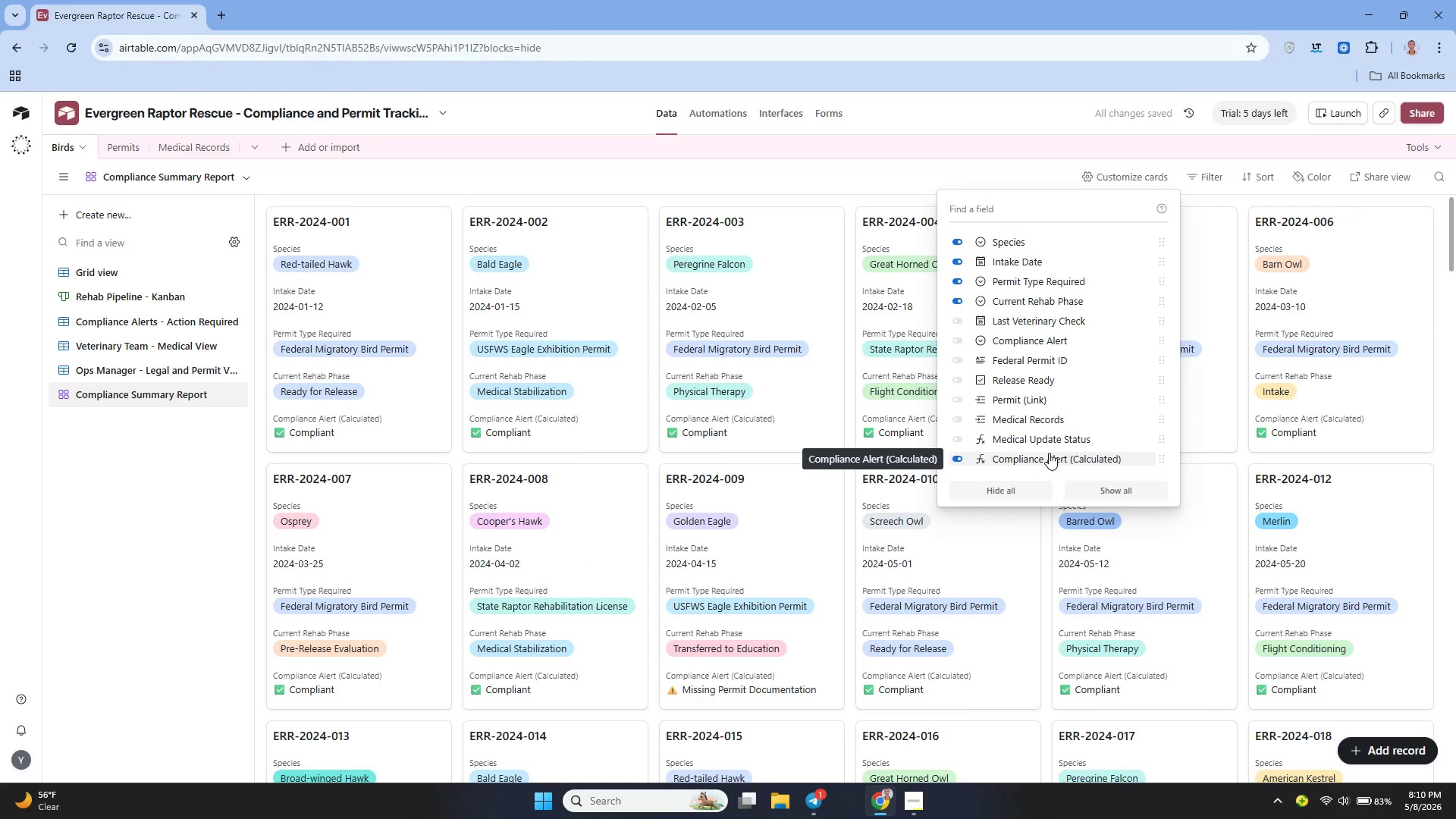 
left_click([1039, 380])
 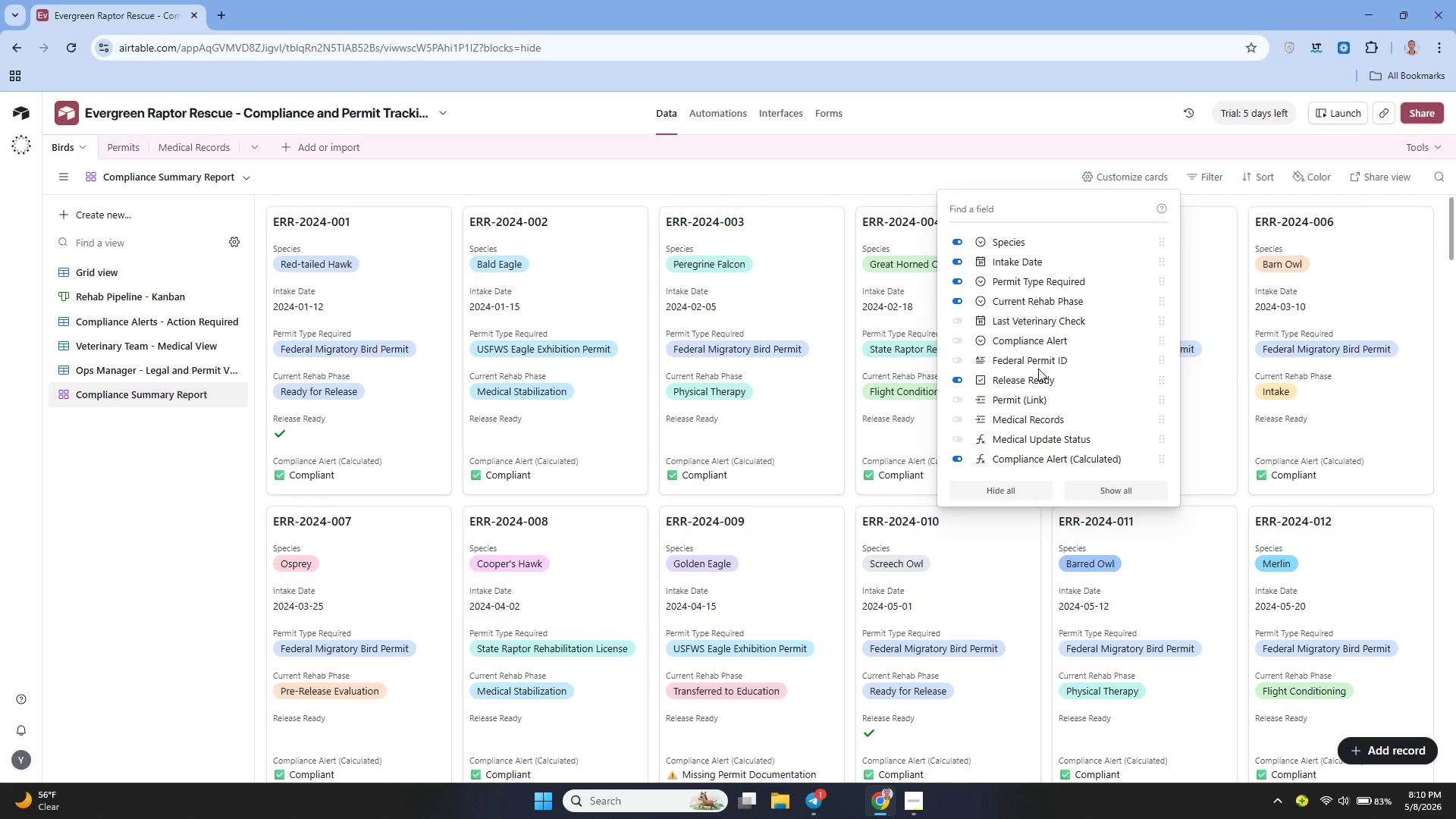 
wait(20.81)
 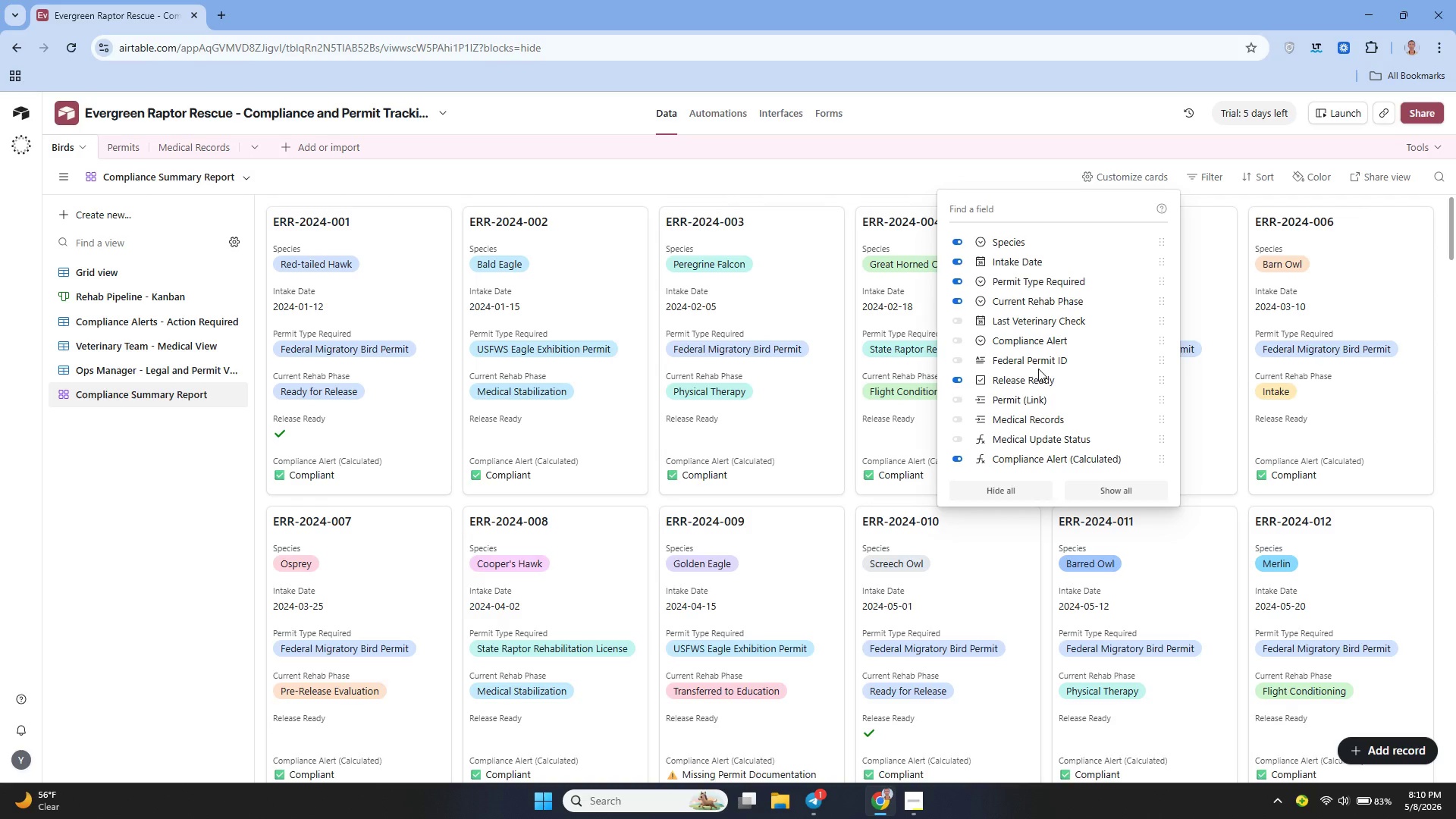 
left_click([991, 184])
 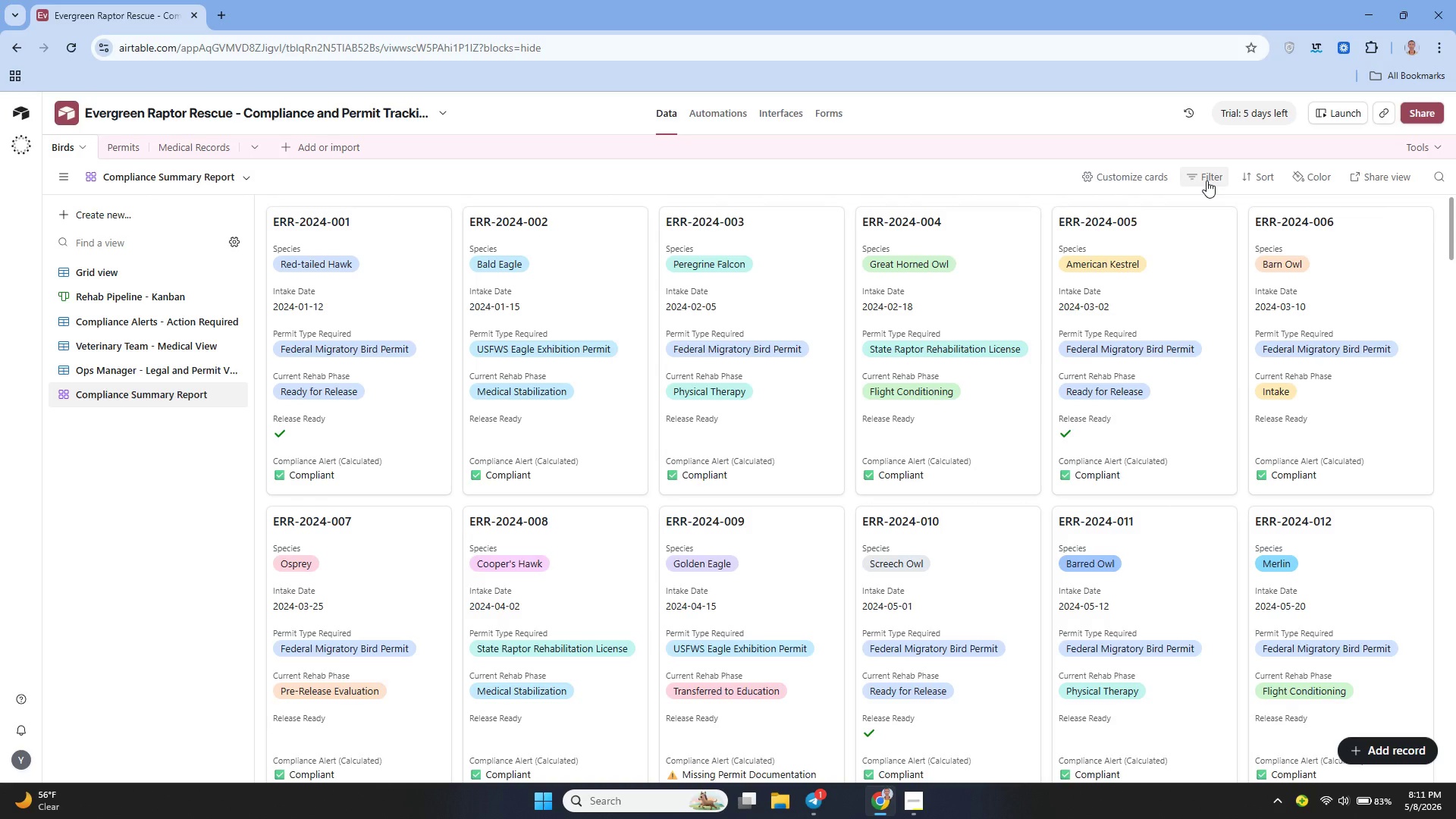 
left_click([1207, 180])
 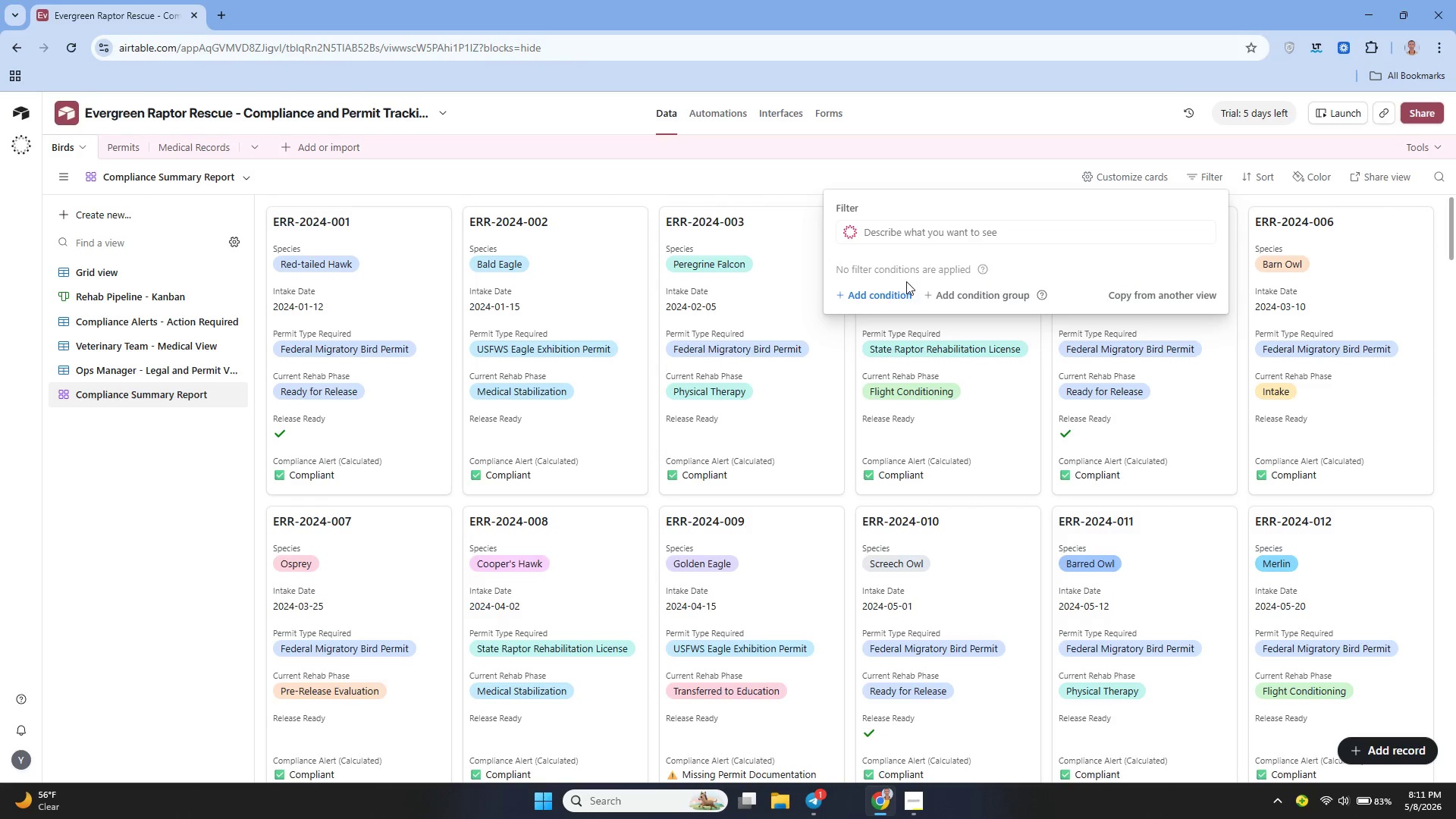 
left_click([881, 287])
 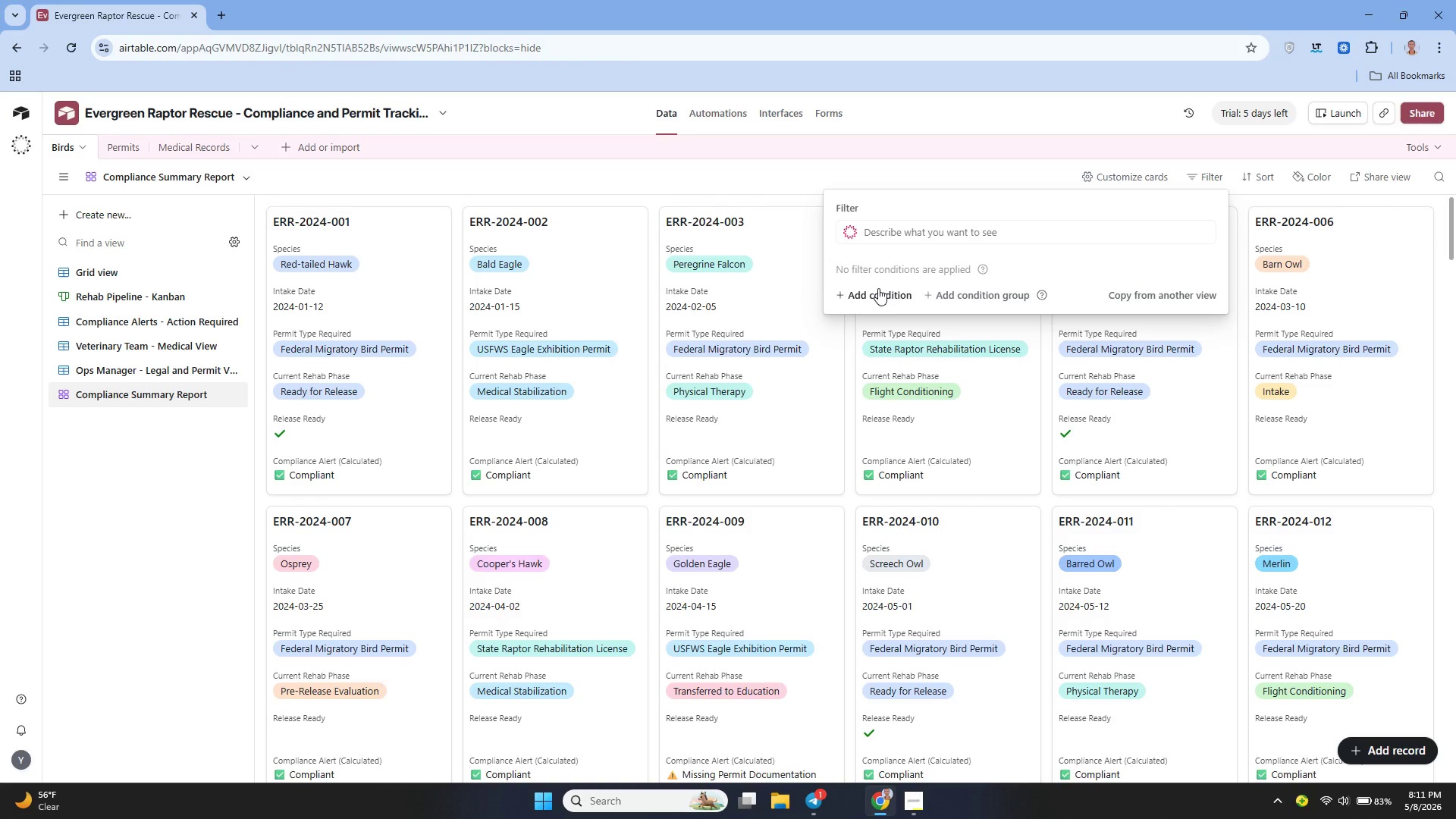 
left_click([878, 288])
 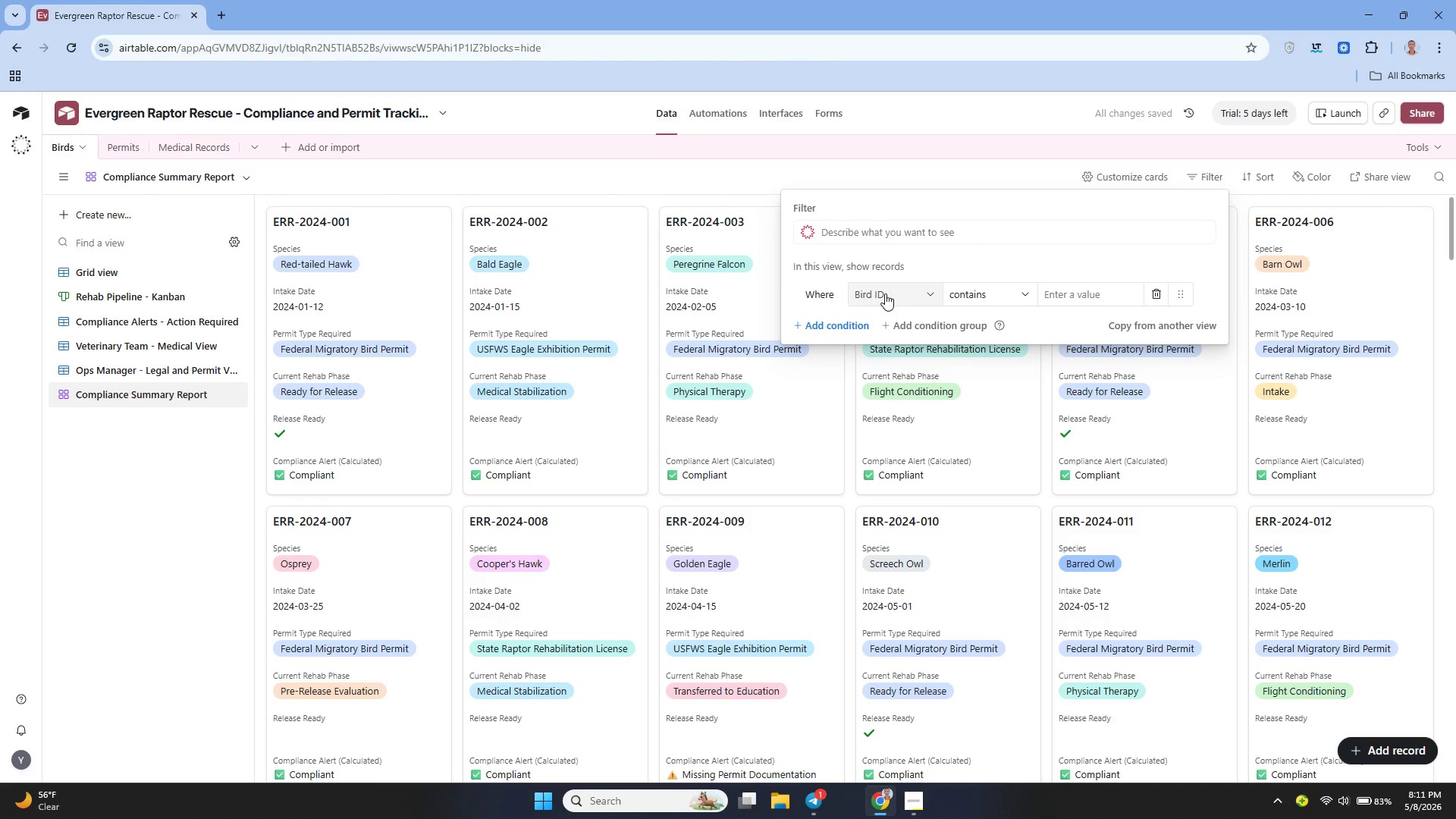 
wait(5.23)
 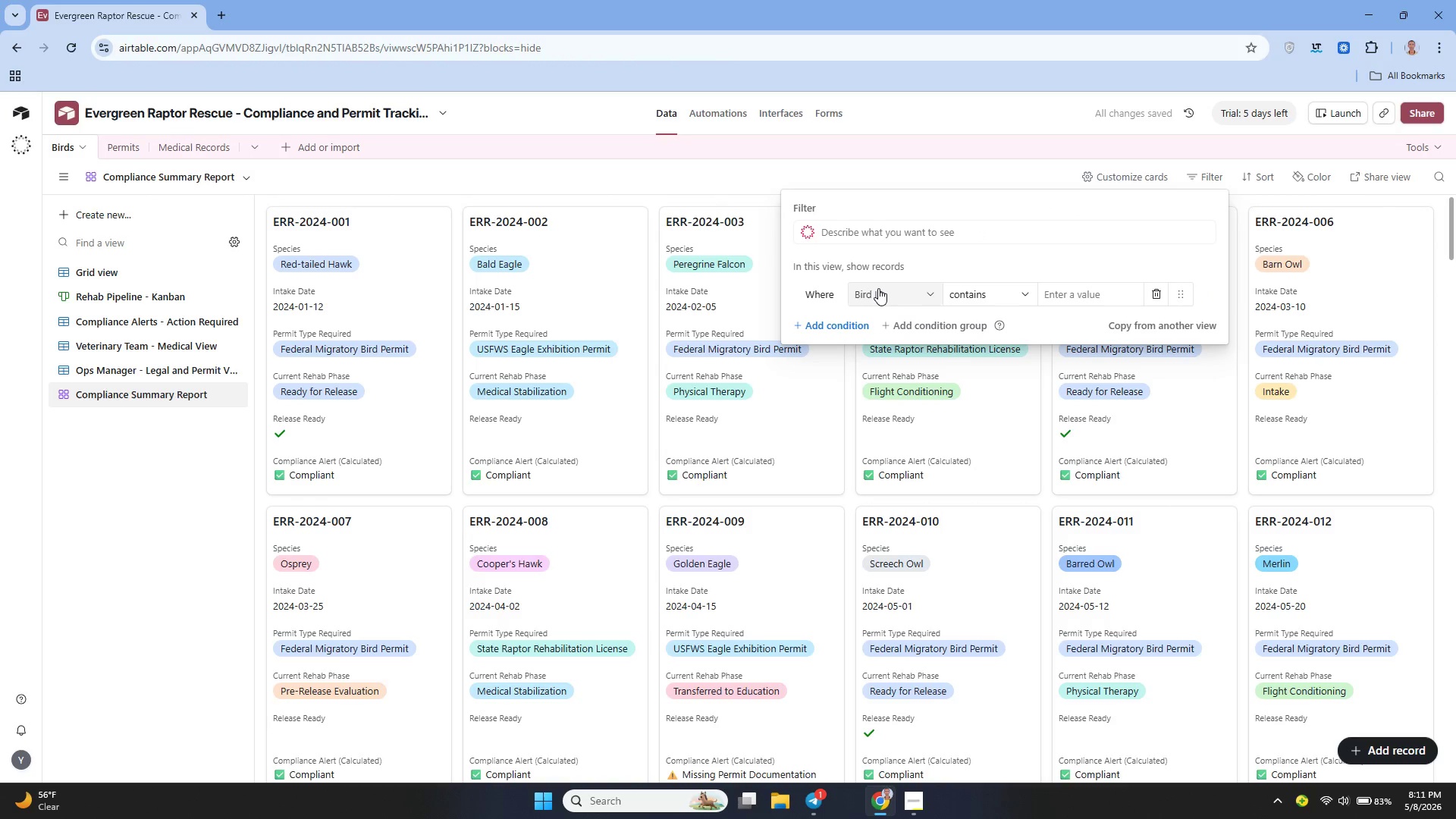 
left_click([885, 293])
 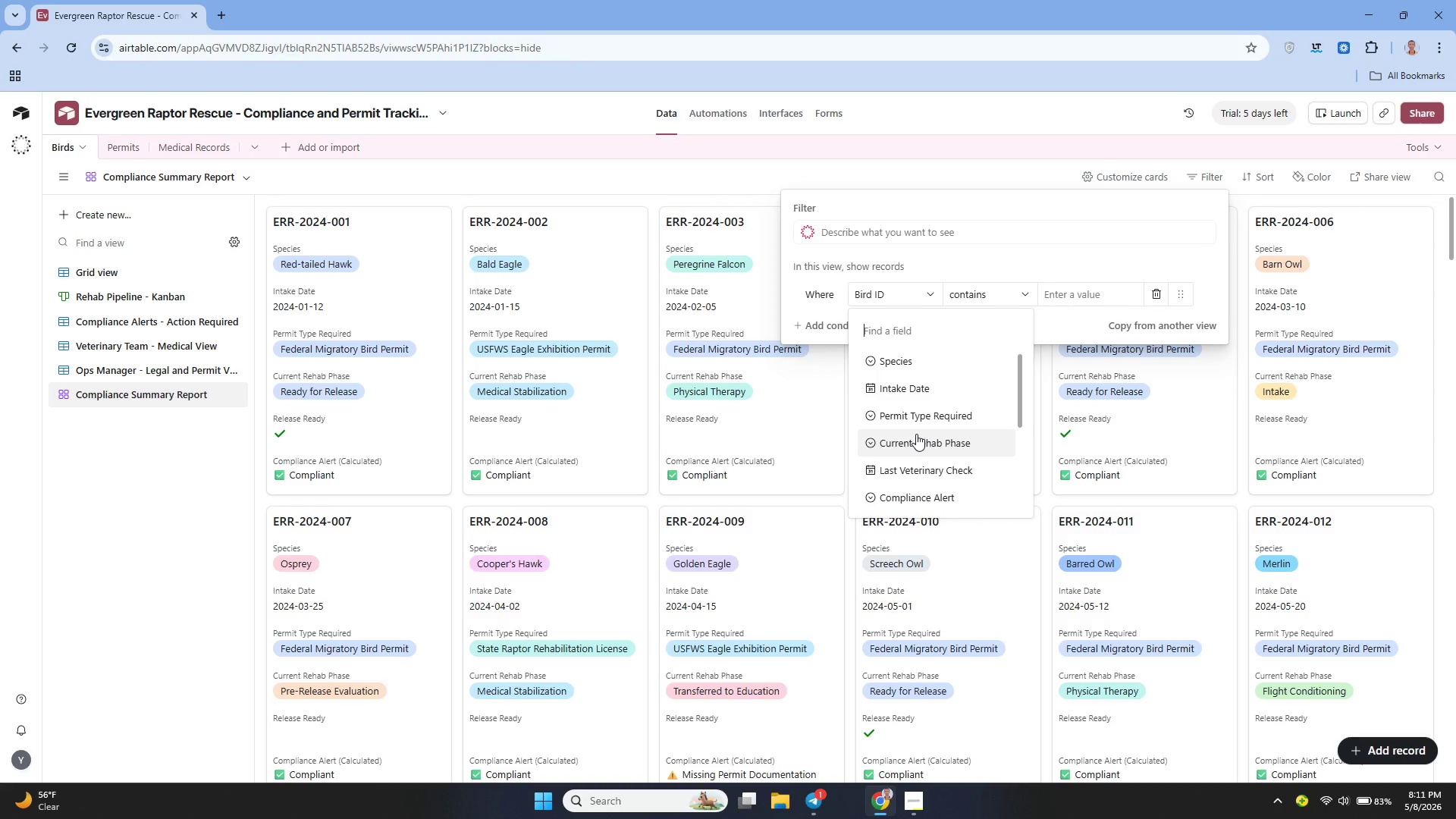 
left_click([916, 434])
 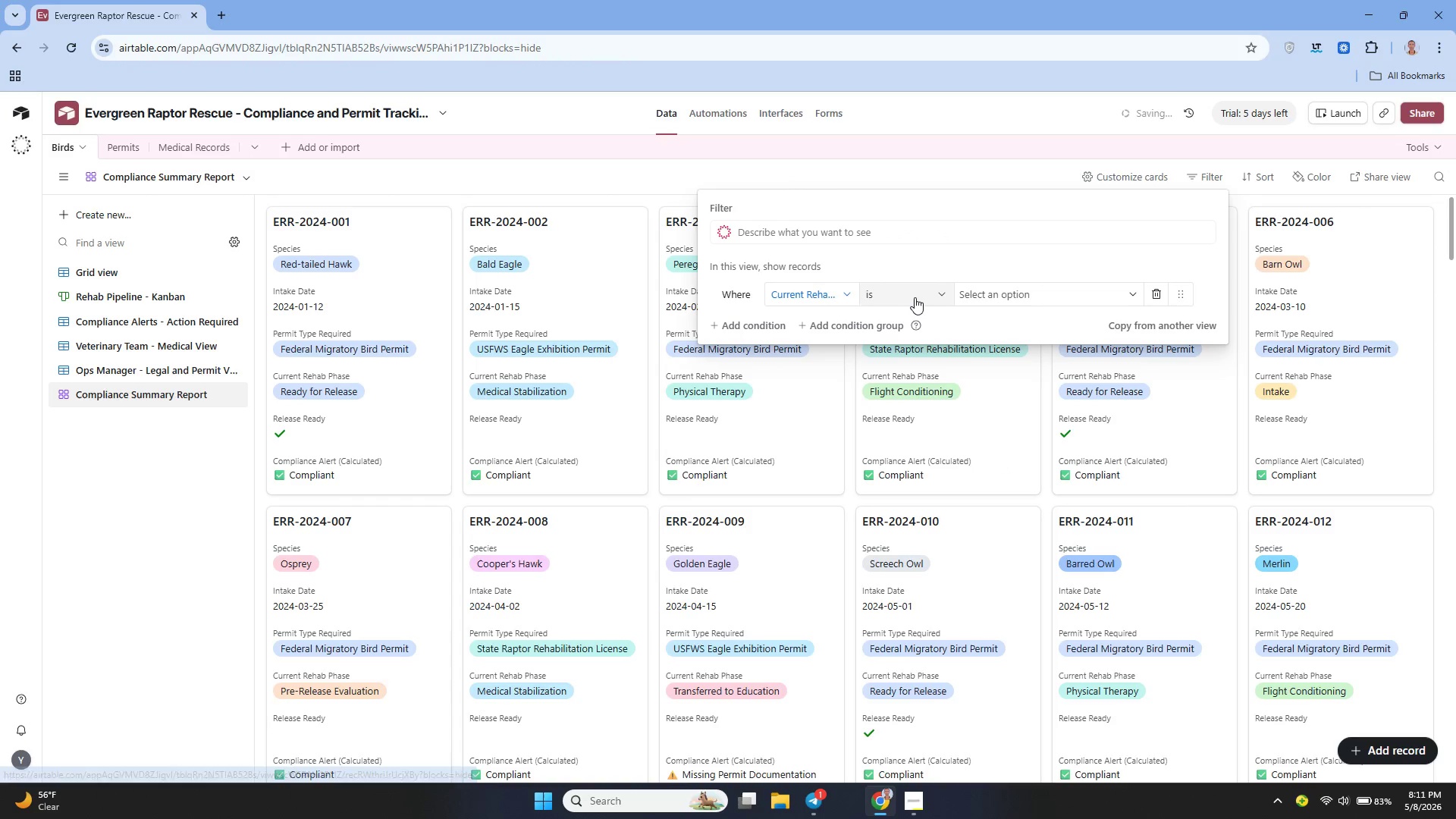 
left_click([910, 294])
 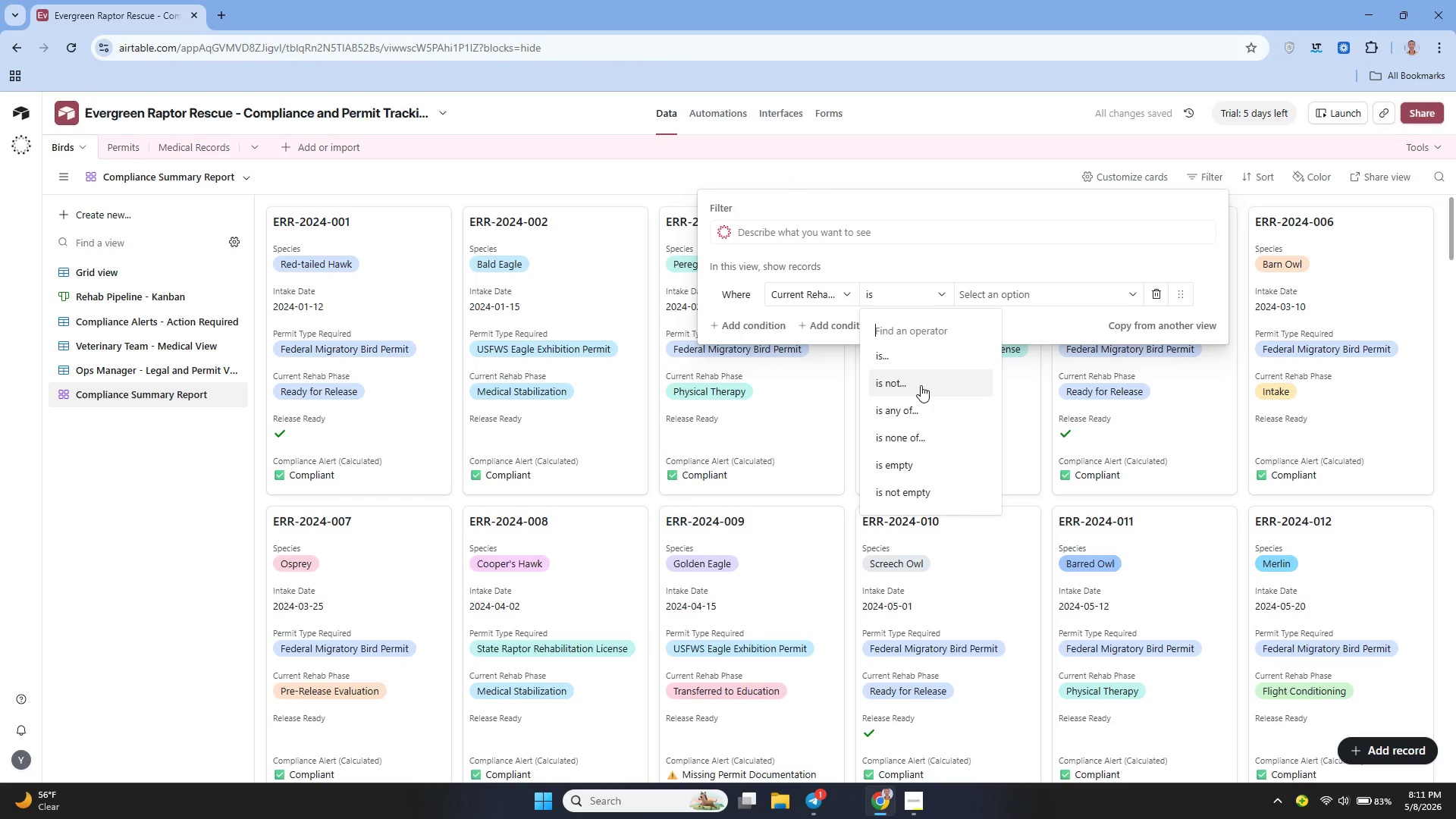 
left_click([921, 385])
 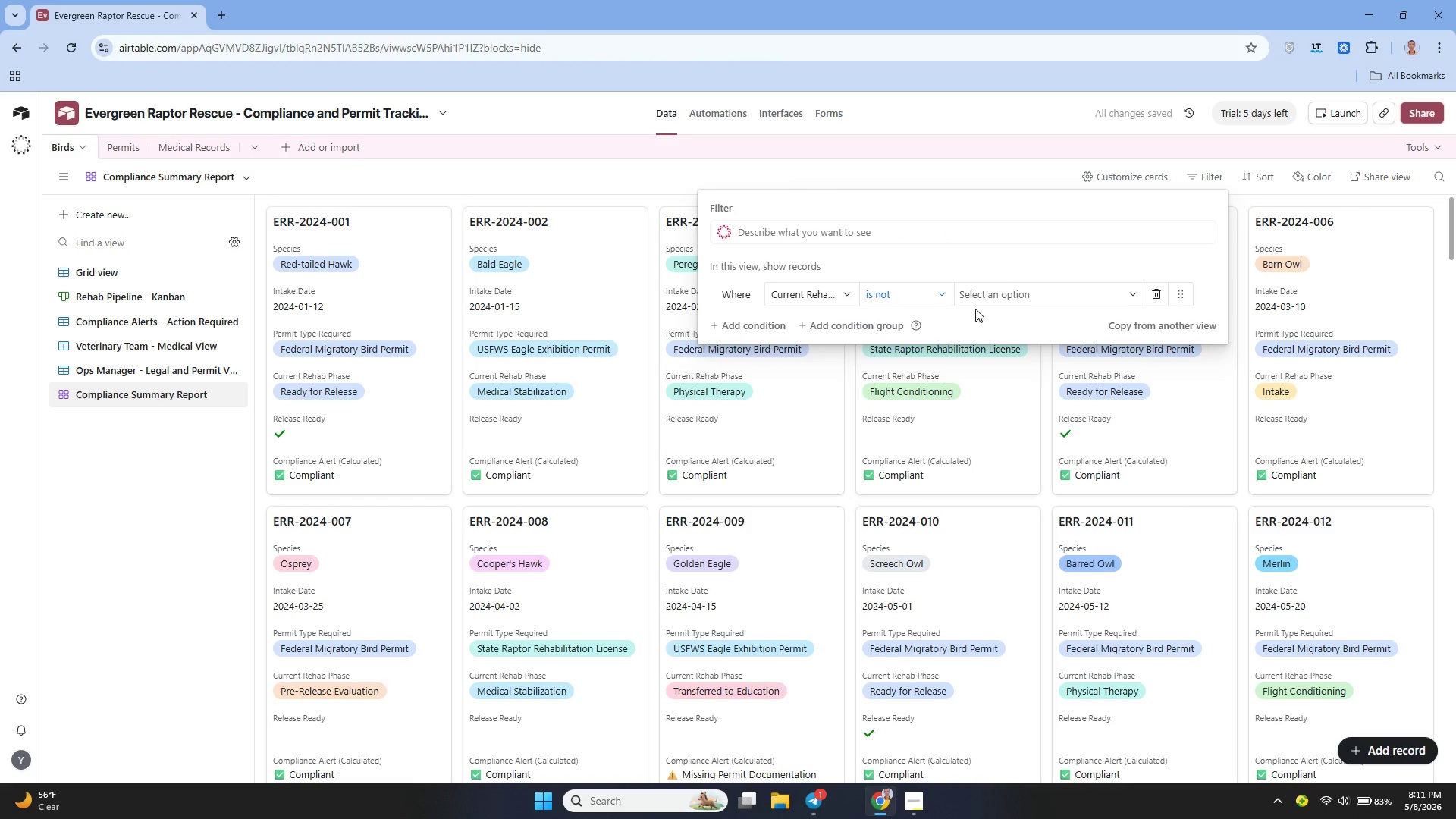 
left_click([998, 298])
 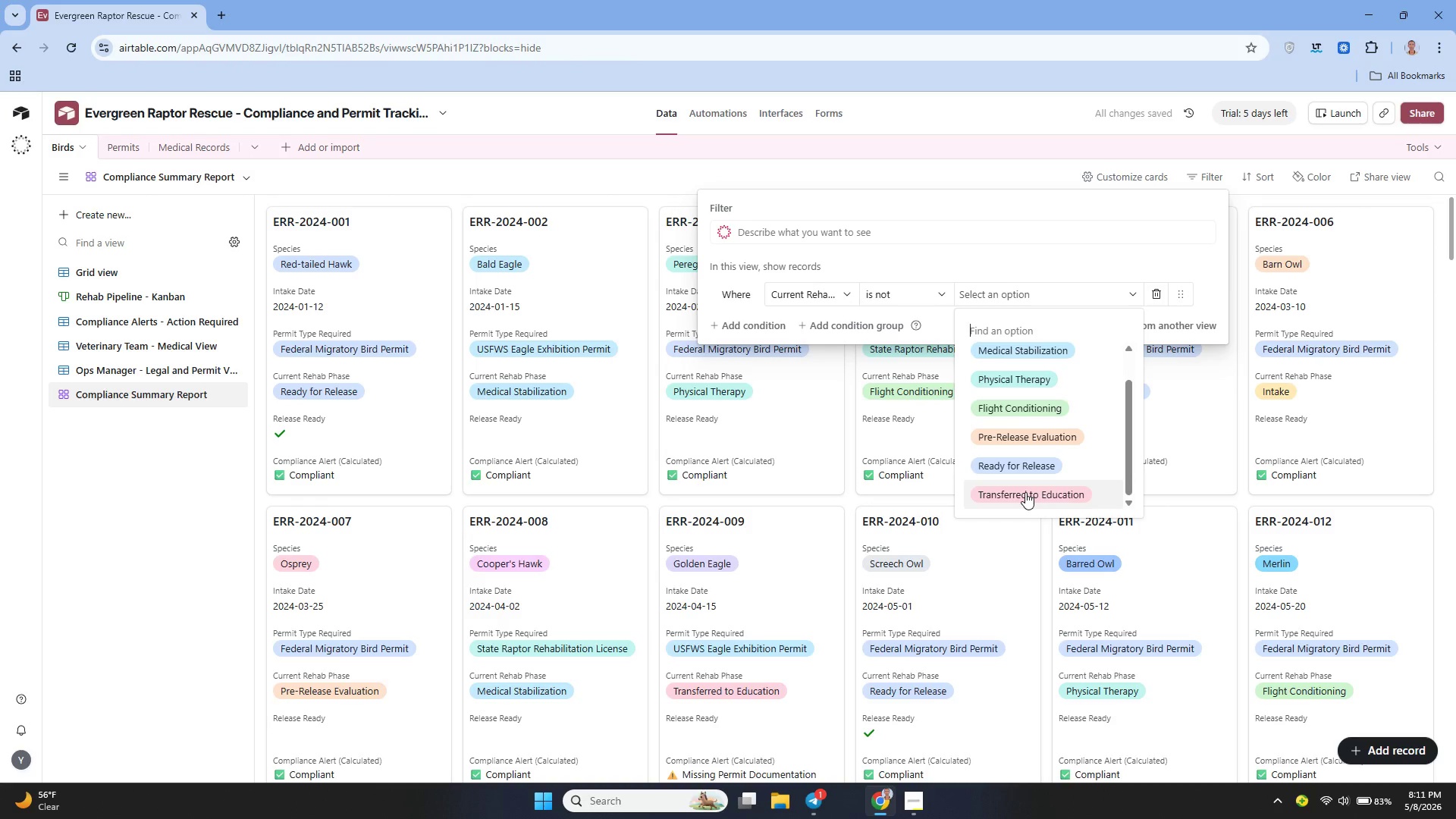 
left_click([1025, 492])
 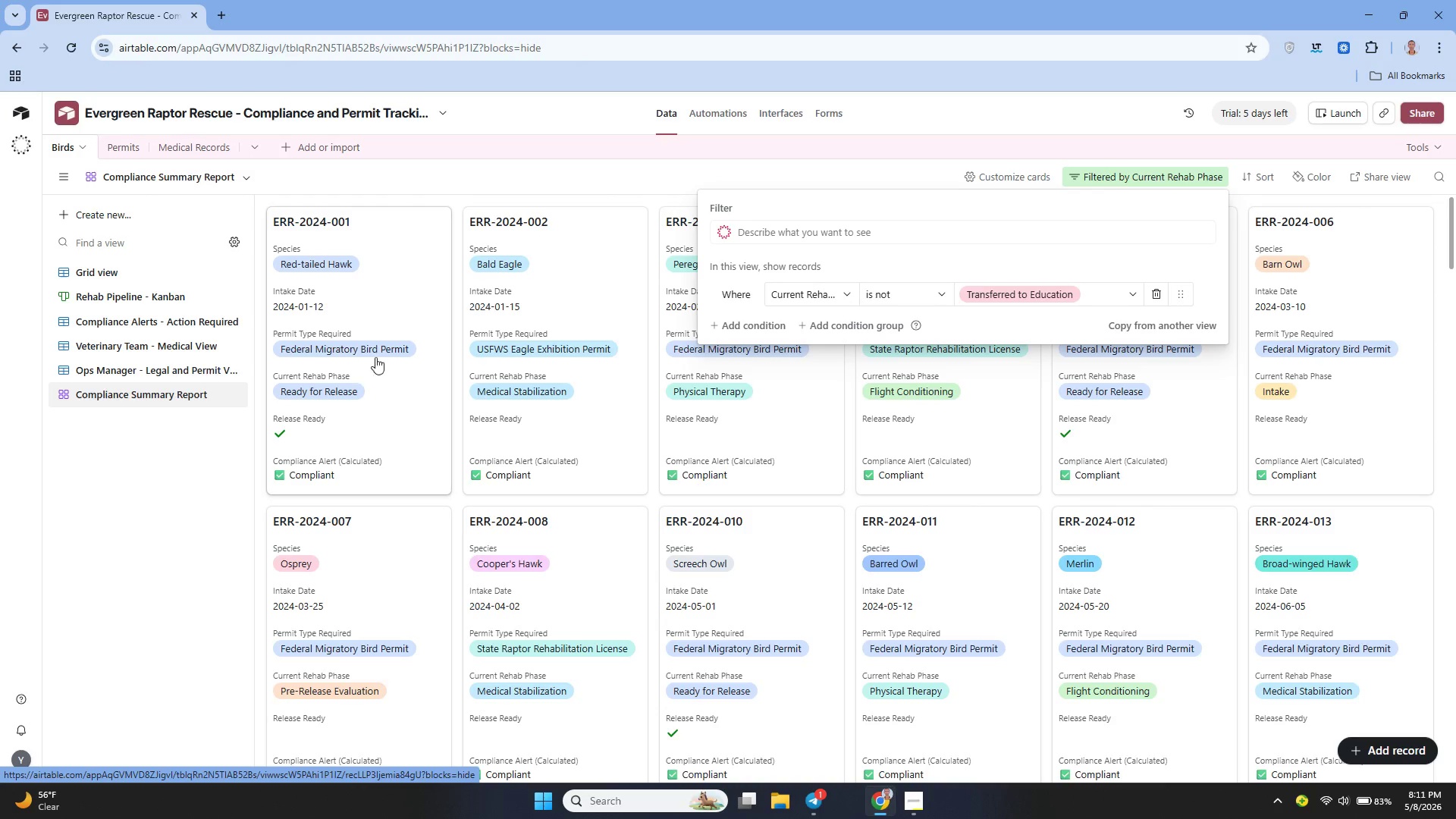 
wait(16.25)
 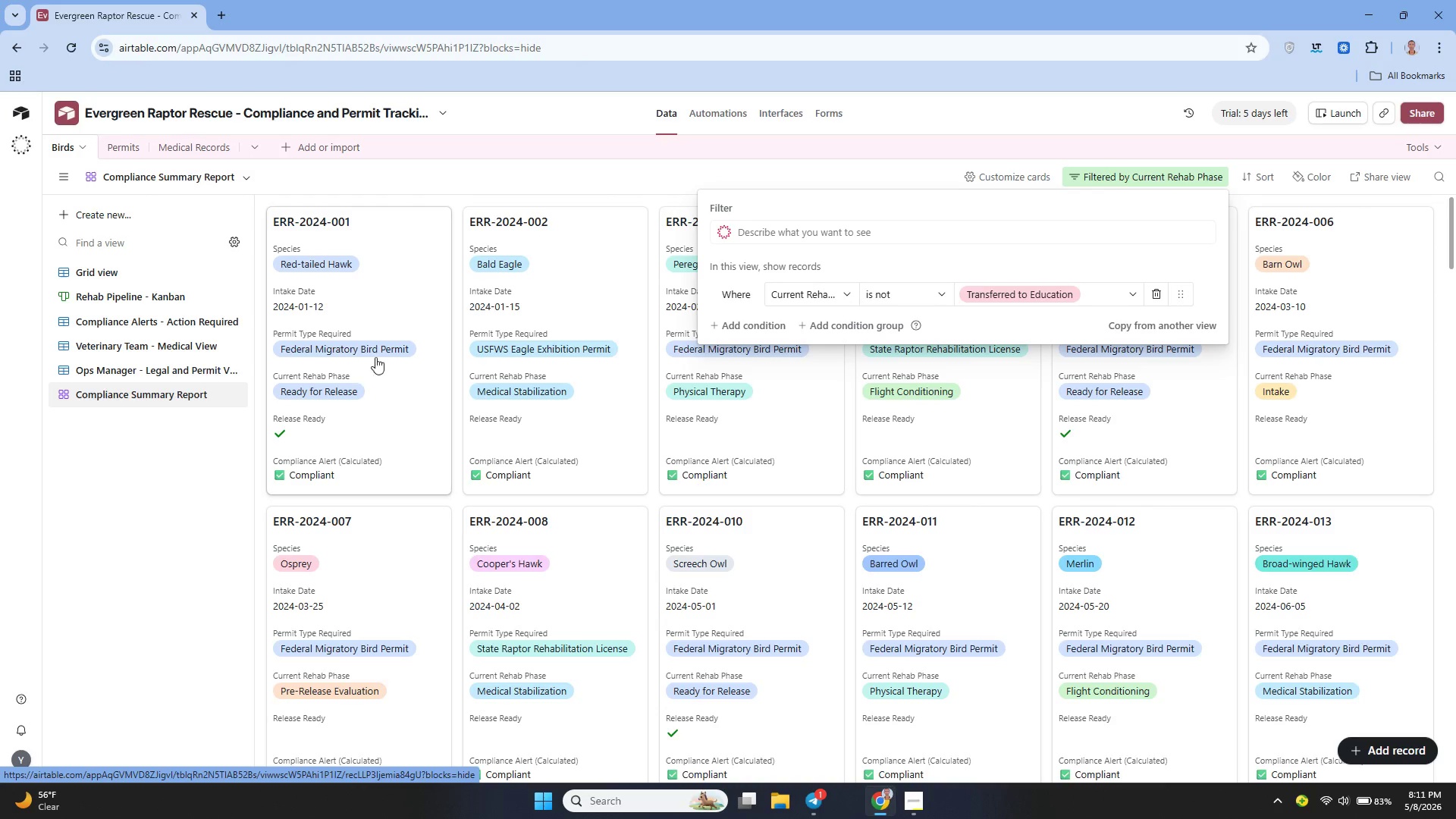 
left_click([1026, 170])
 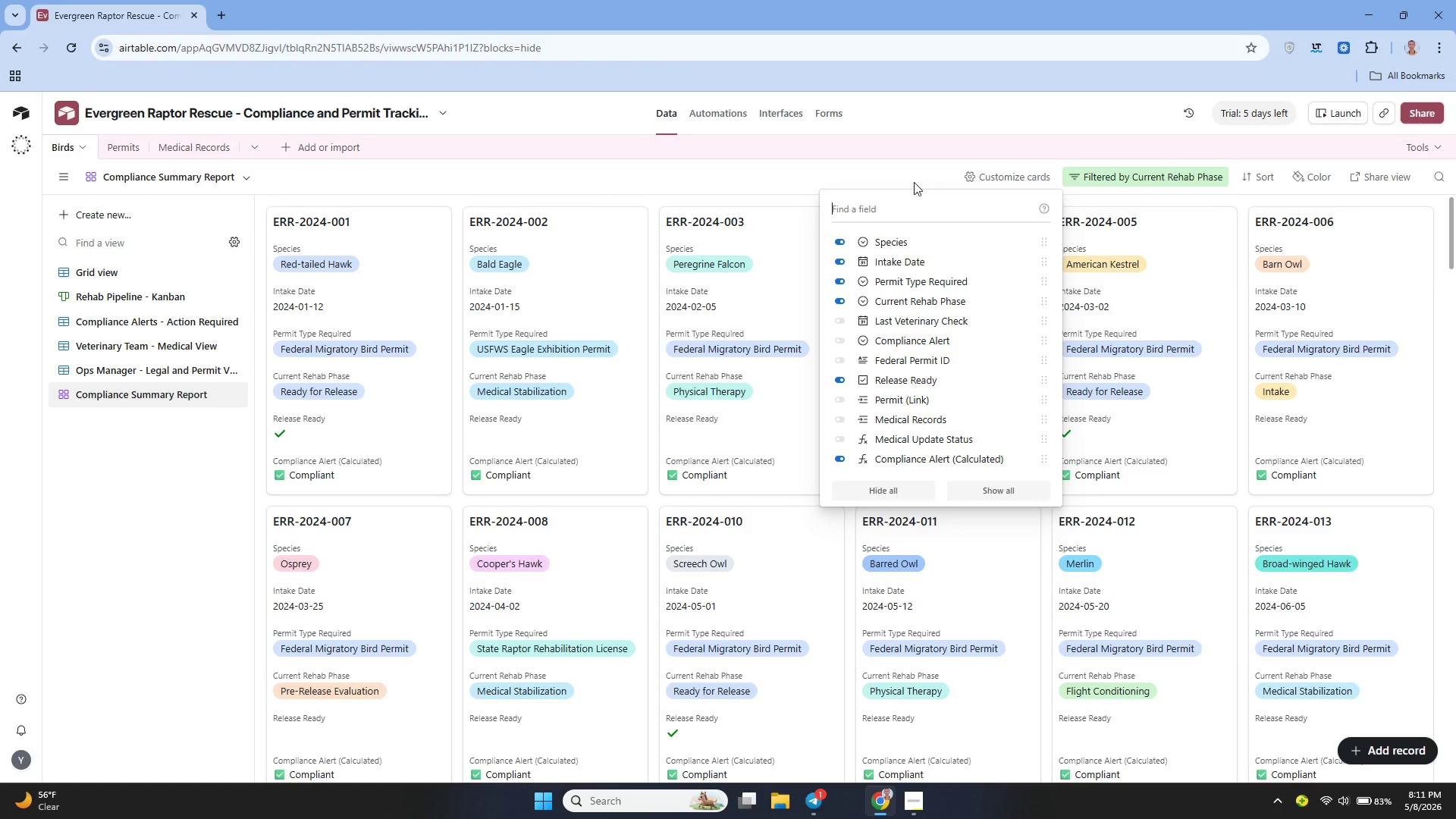 
left_click([852, 174])
 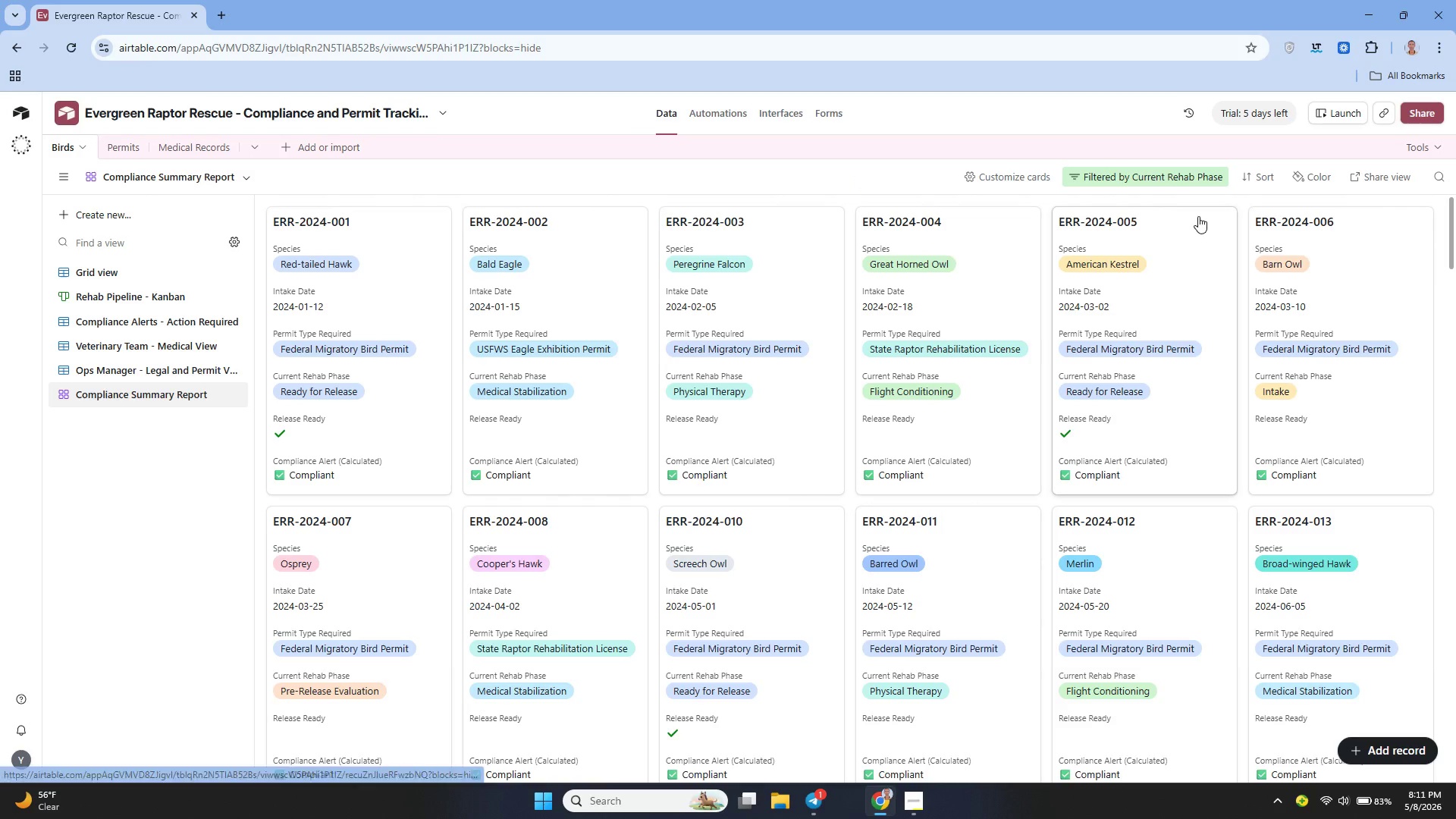 
mouse_move([1222, 226])
 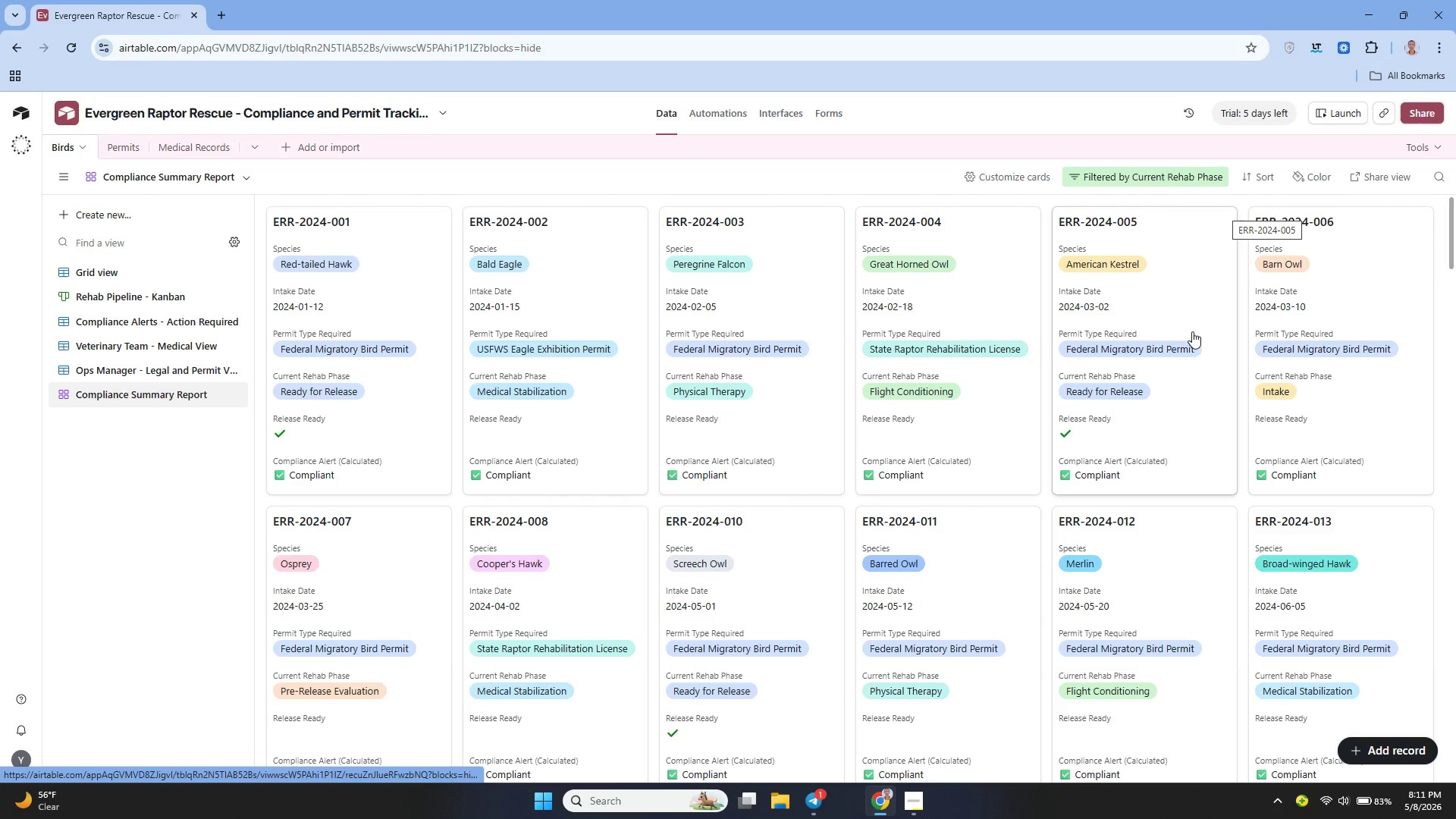 
mouse_move([1175, 370])
 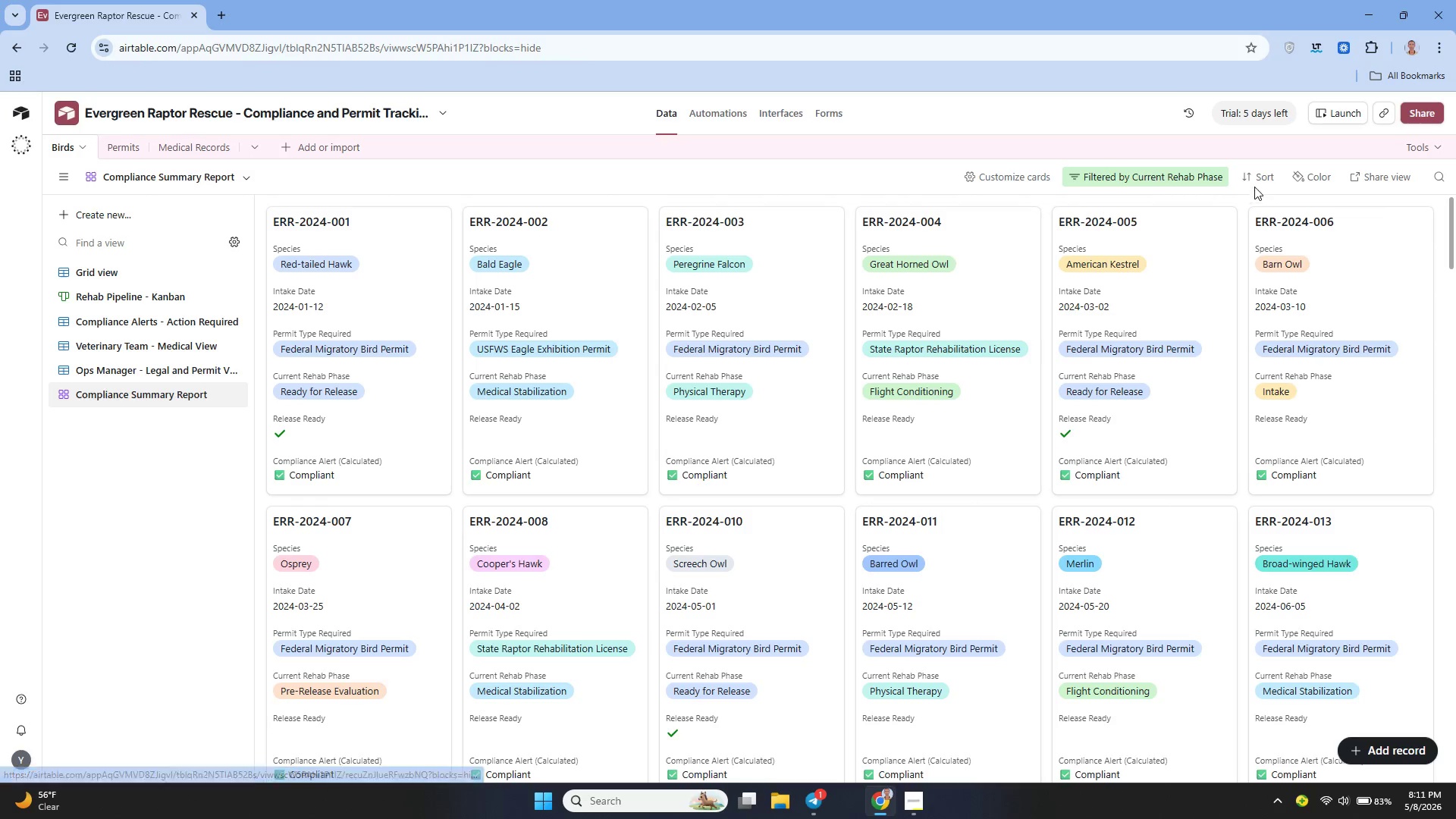 
left_click([1249, 180])
 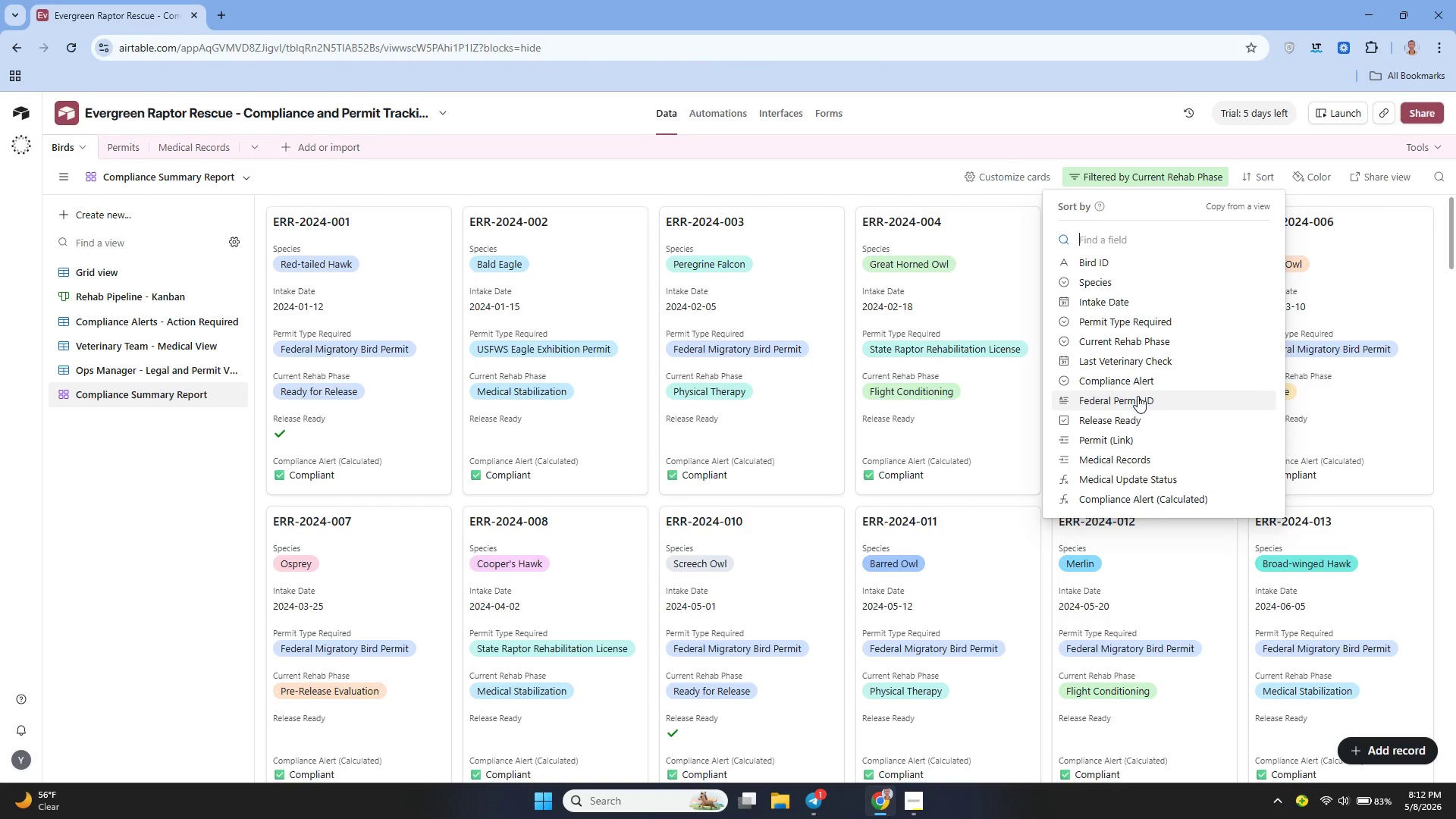 
wait(7.55)
 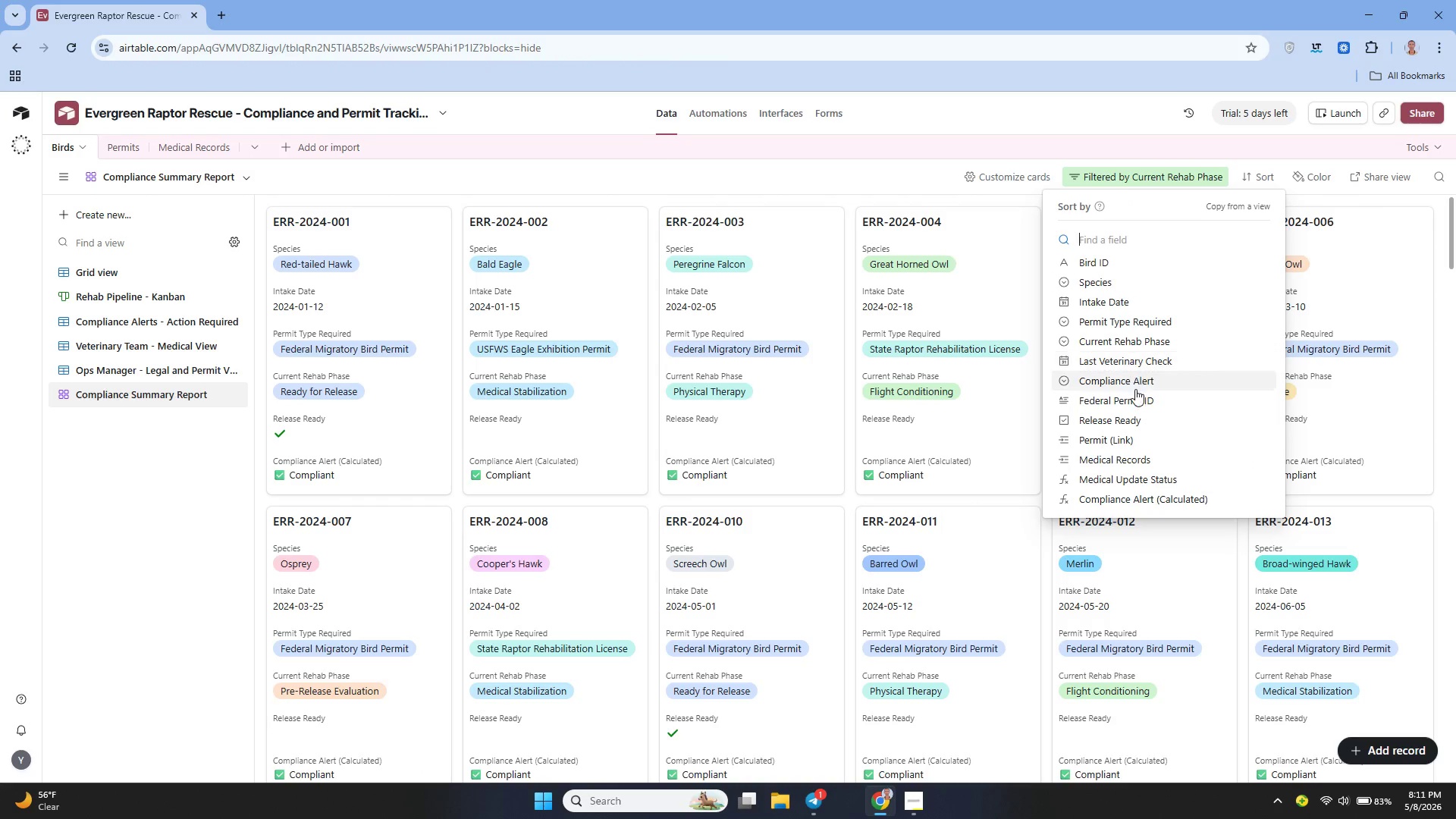 
left_click([1112, 497])
 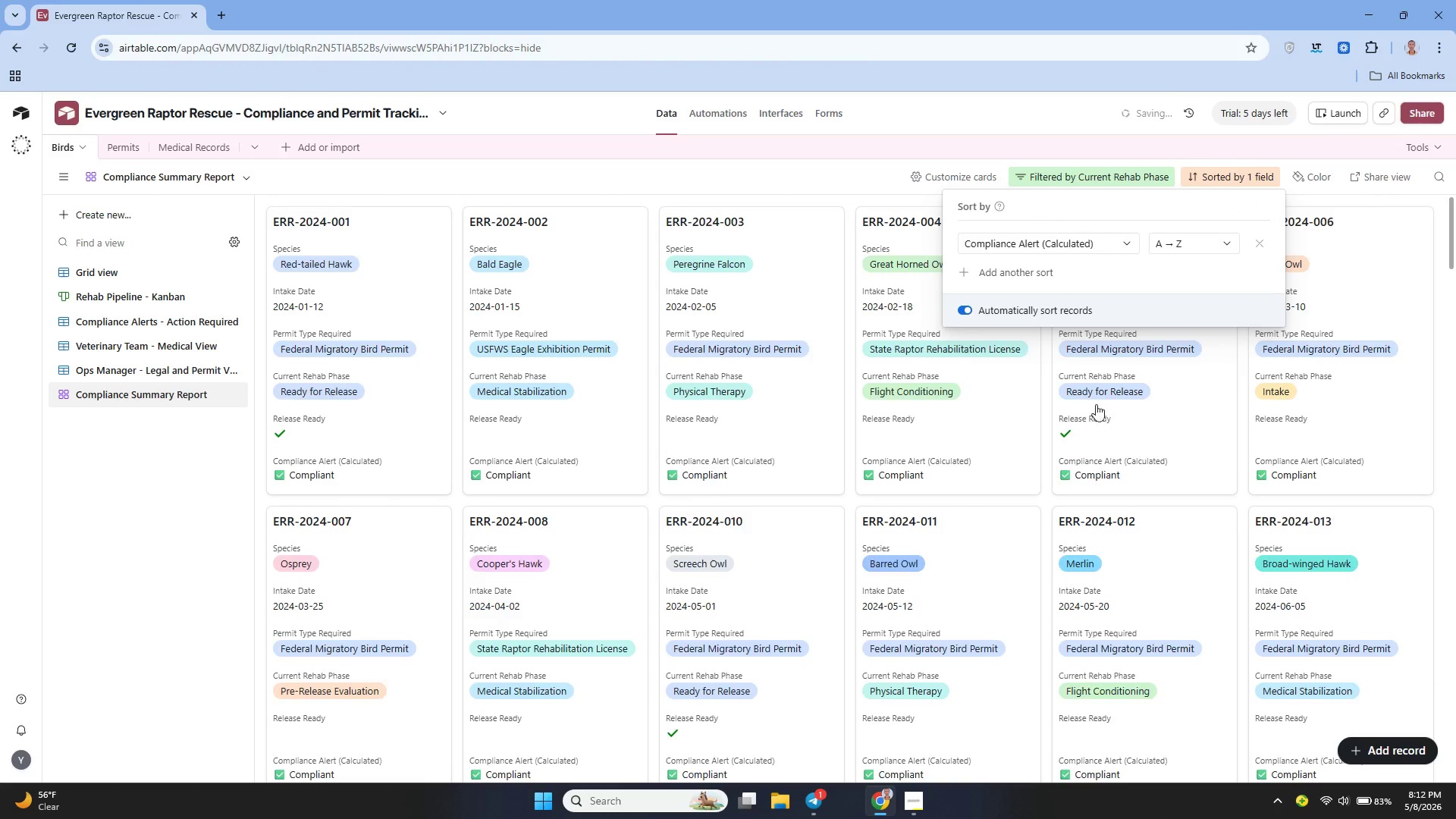 
mouse_move([1082, 337])
 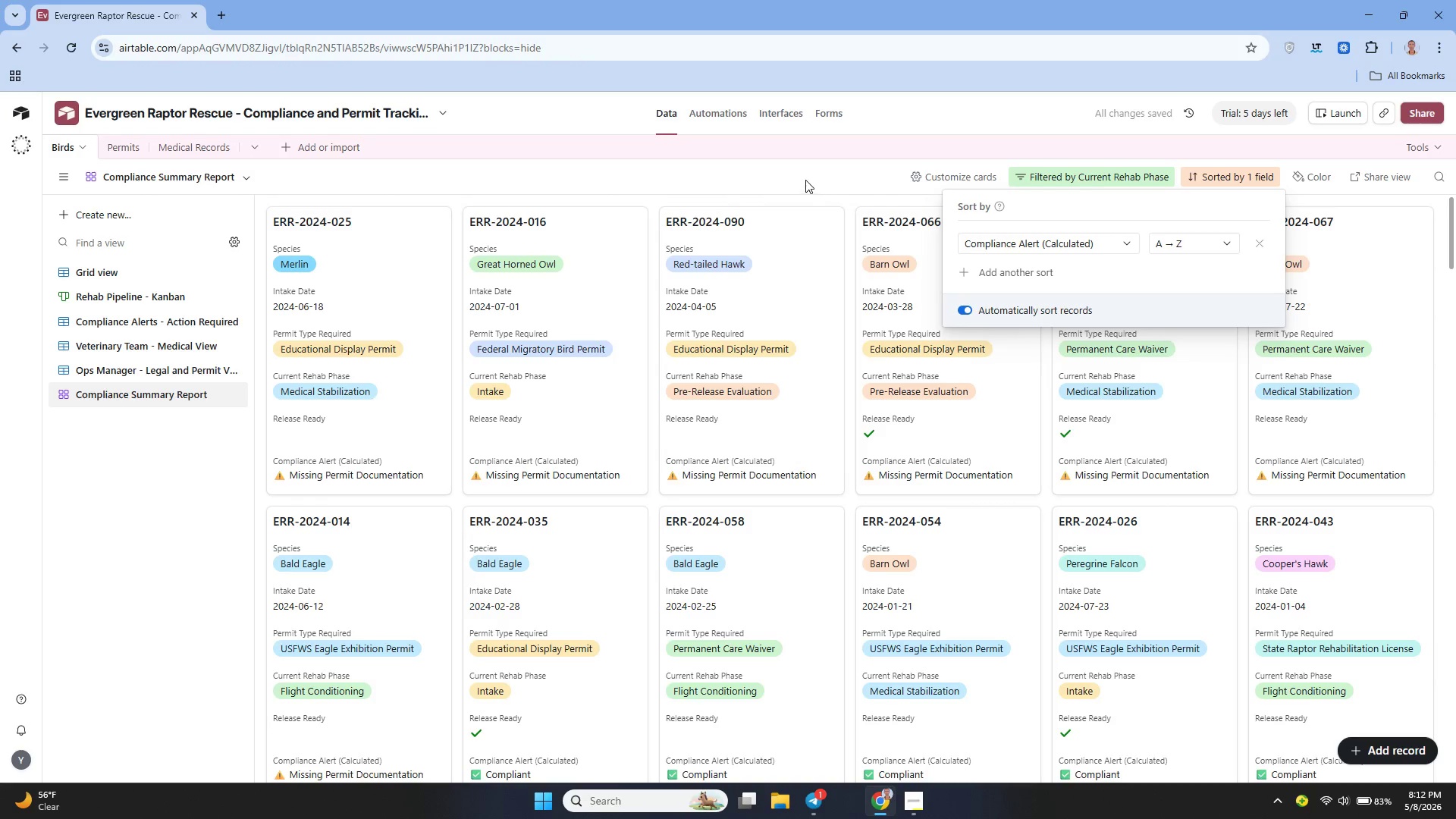 
left_click([797, 178])
 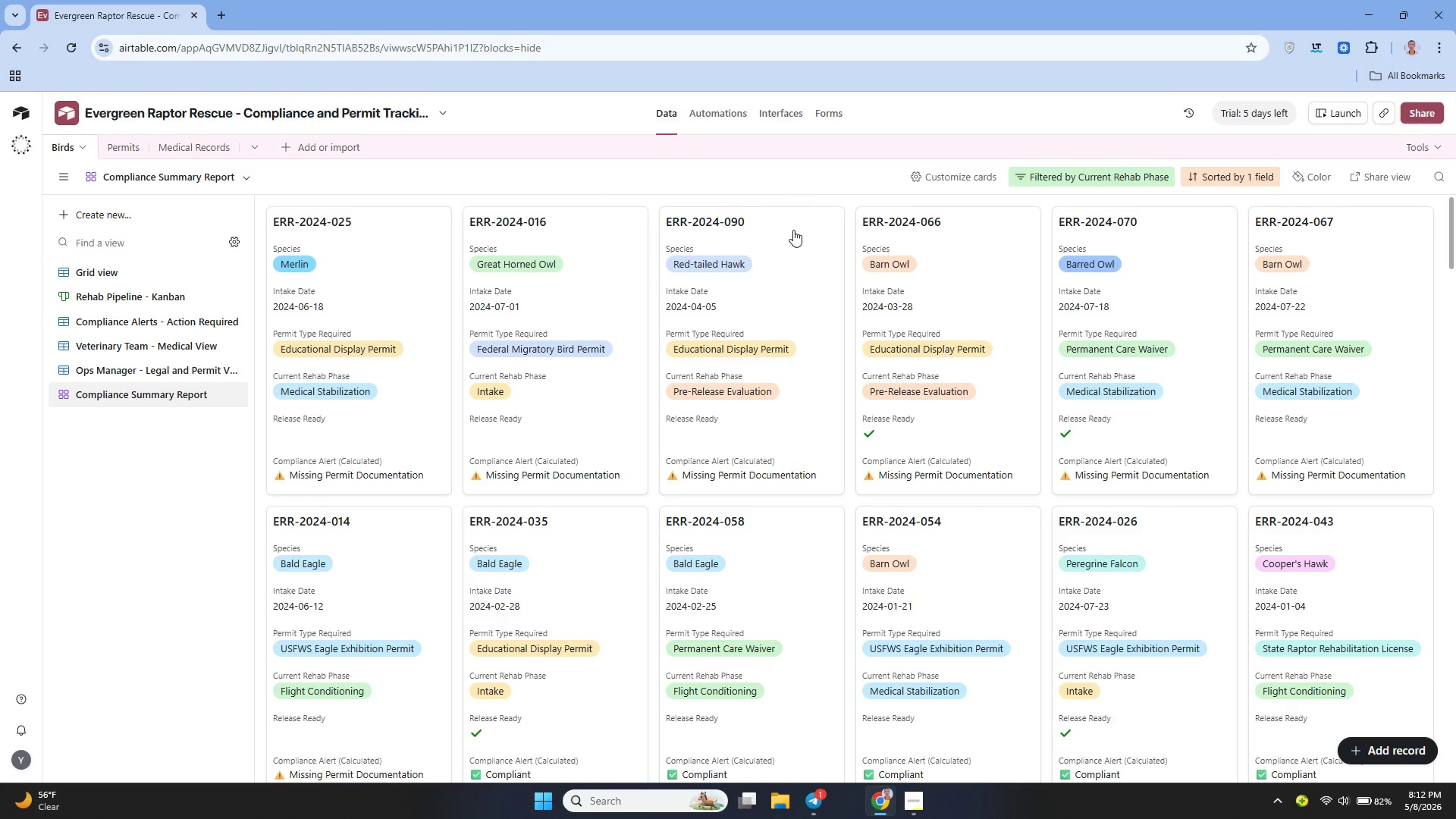 
wait(15.83)
 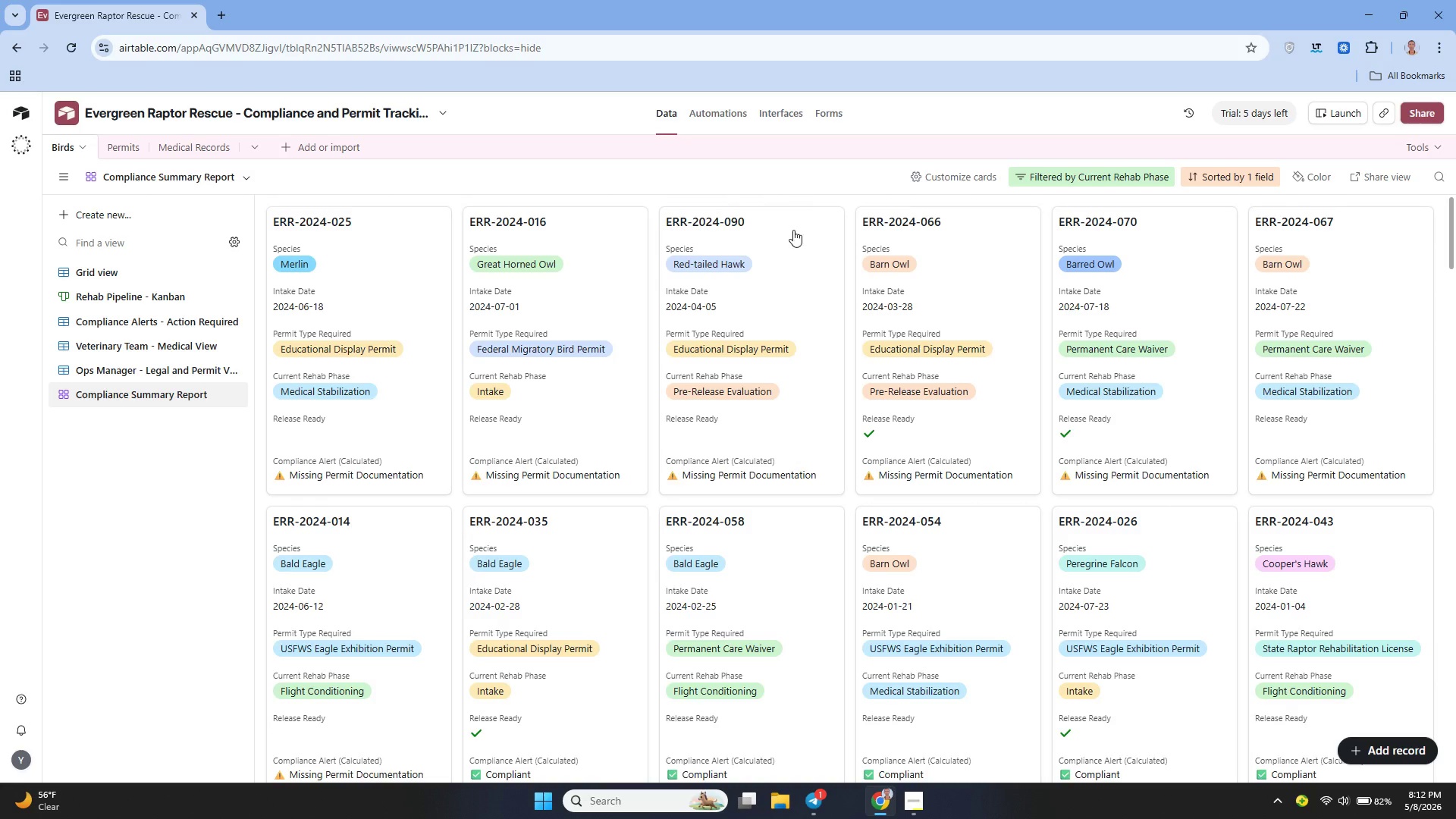 
left_click([215, 396])
 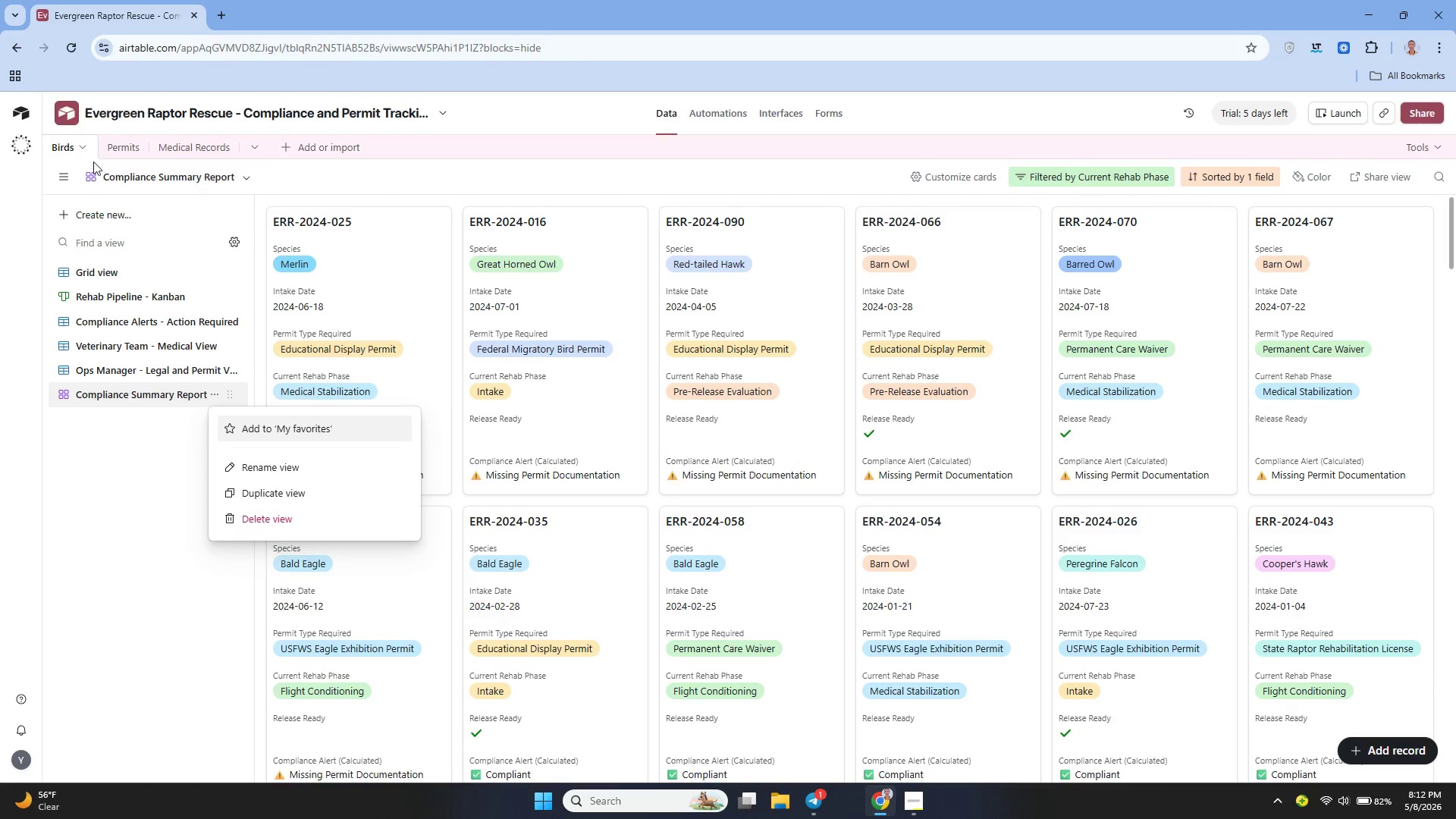 
wait(5.31)
 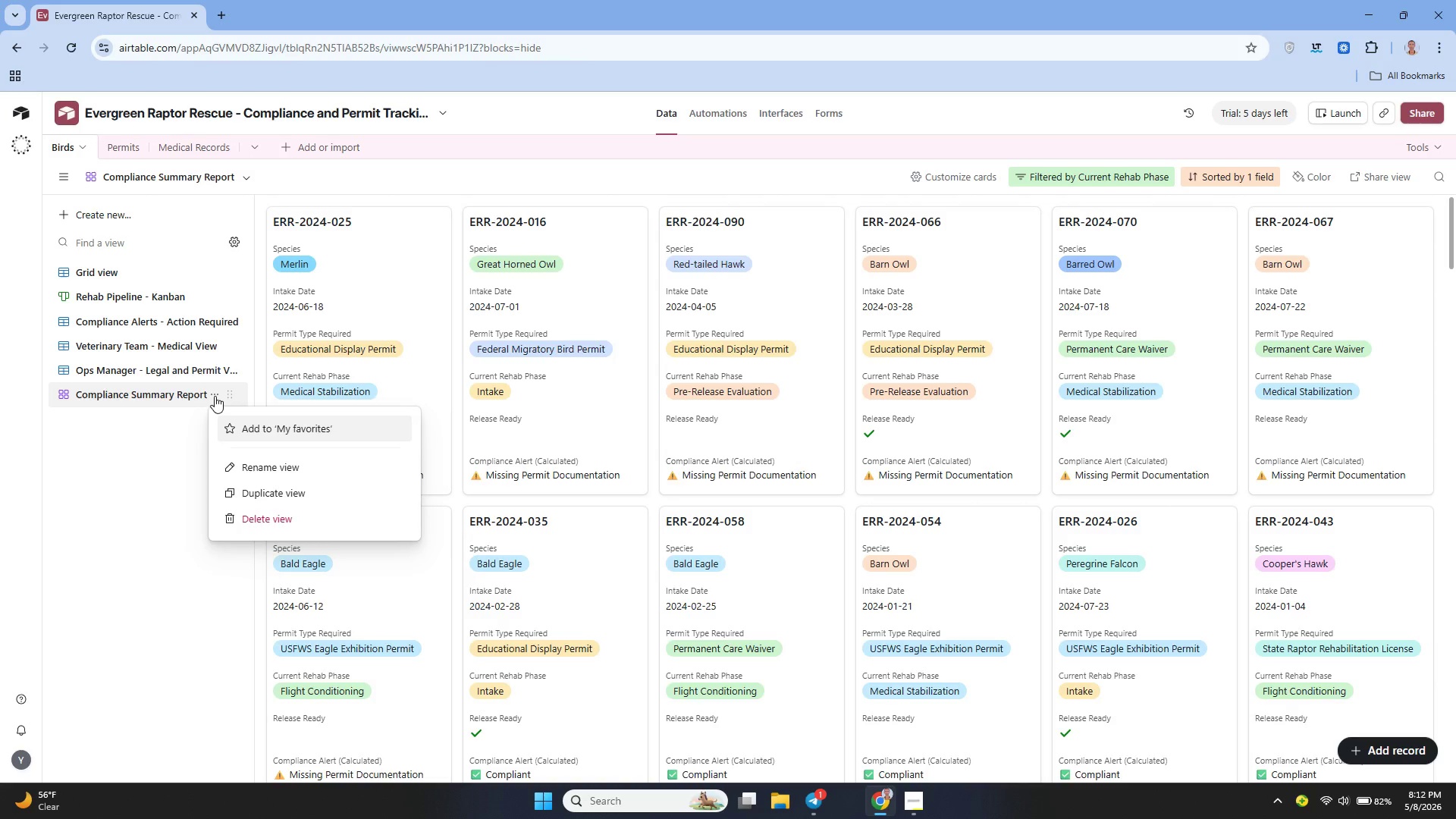 
left_click([80, 146])
 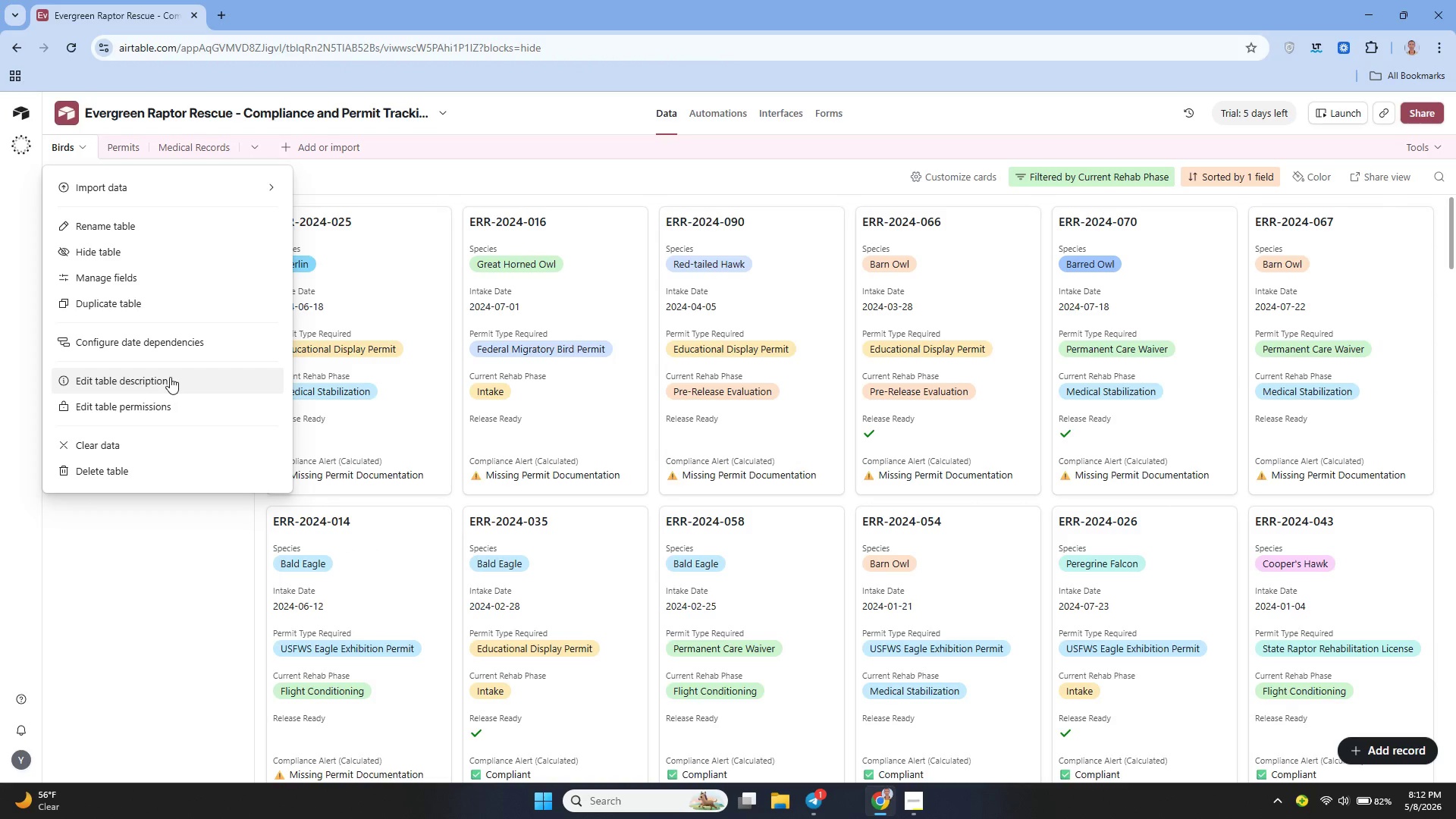 
left_click([152, 532])
 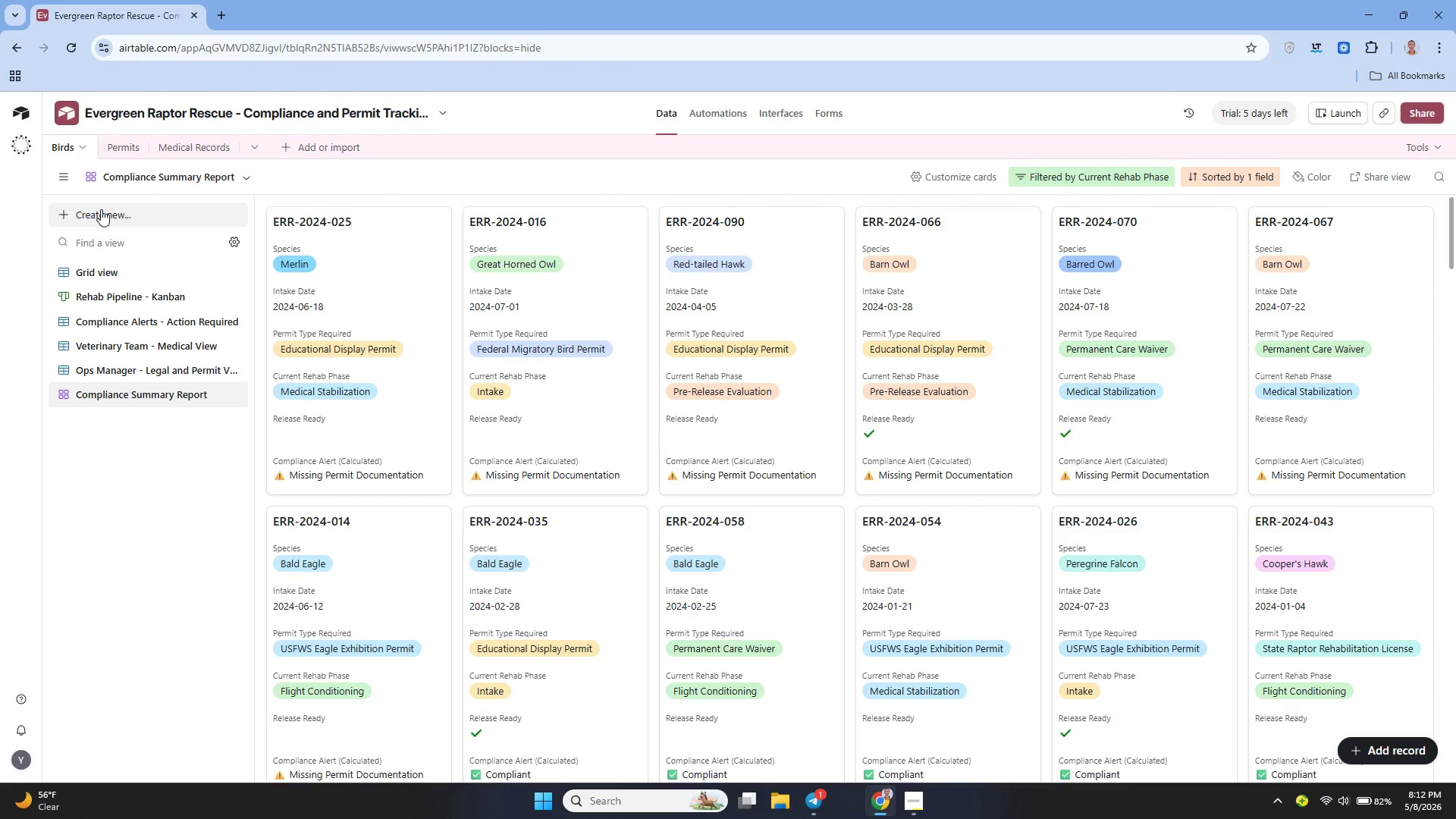 
wait(11.03)
 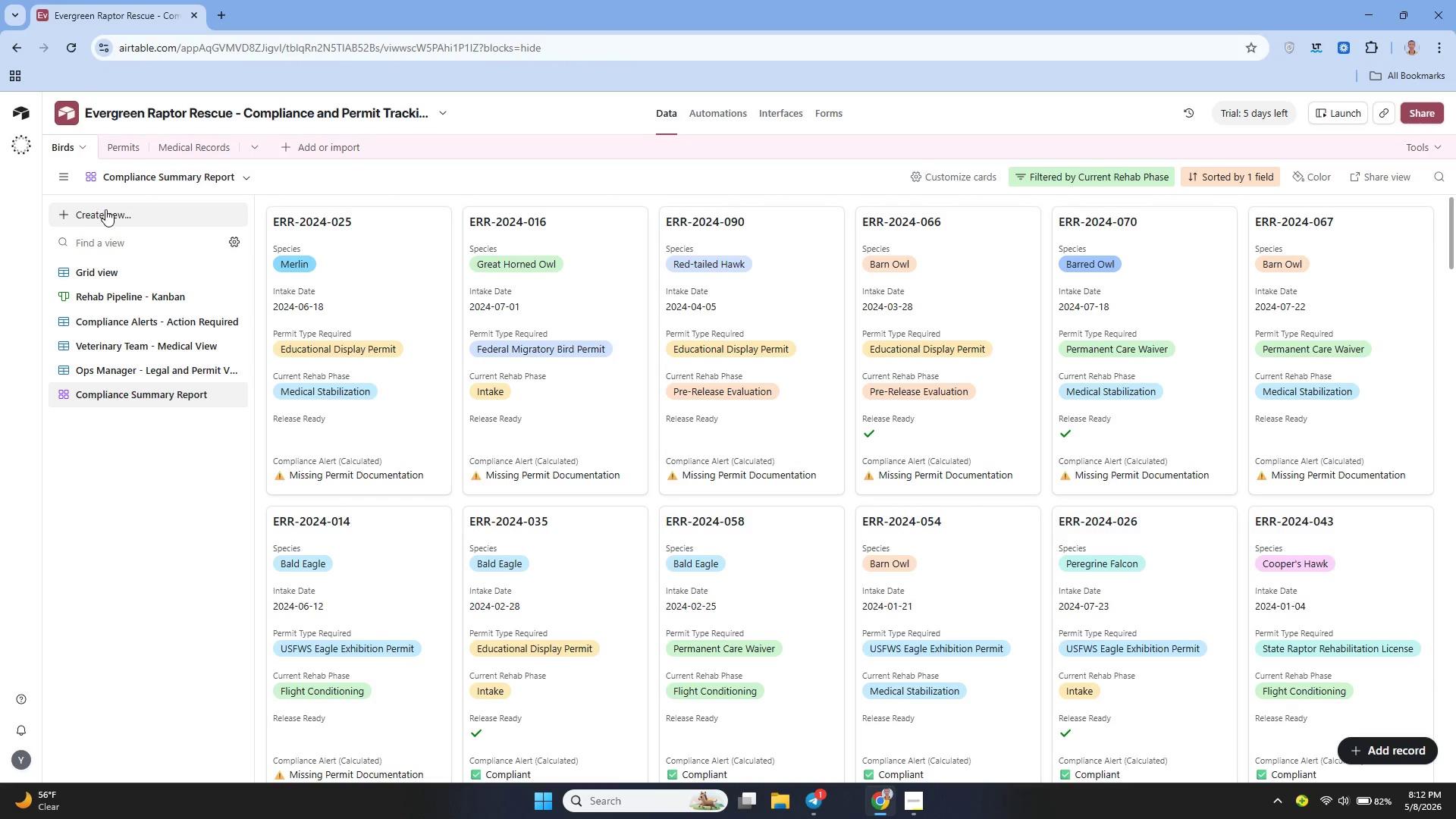 
key(Meta+Shift+ShiftLeft)
 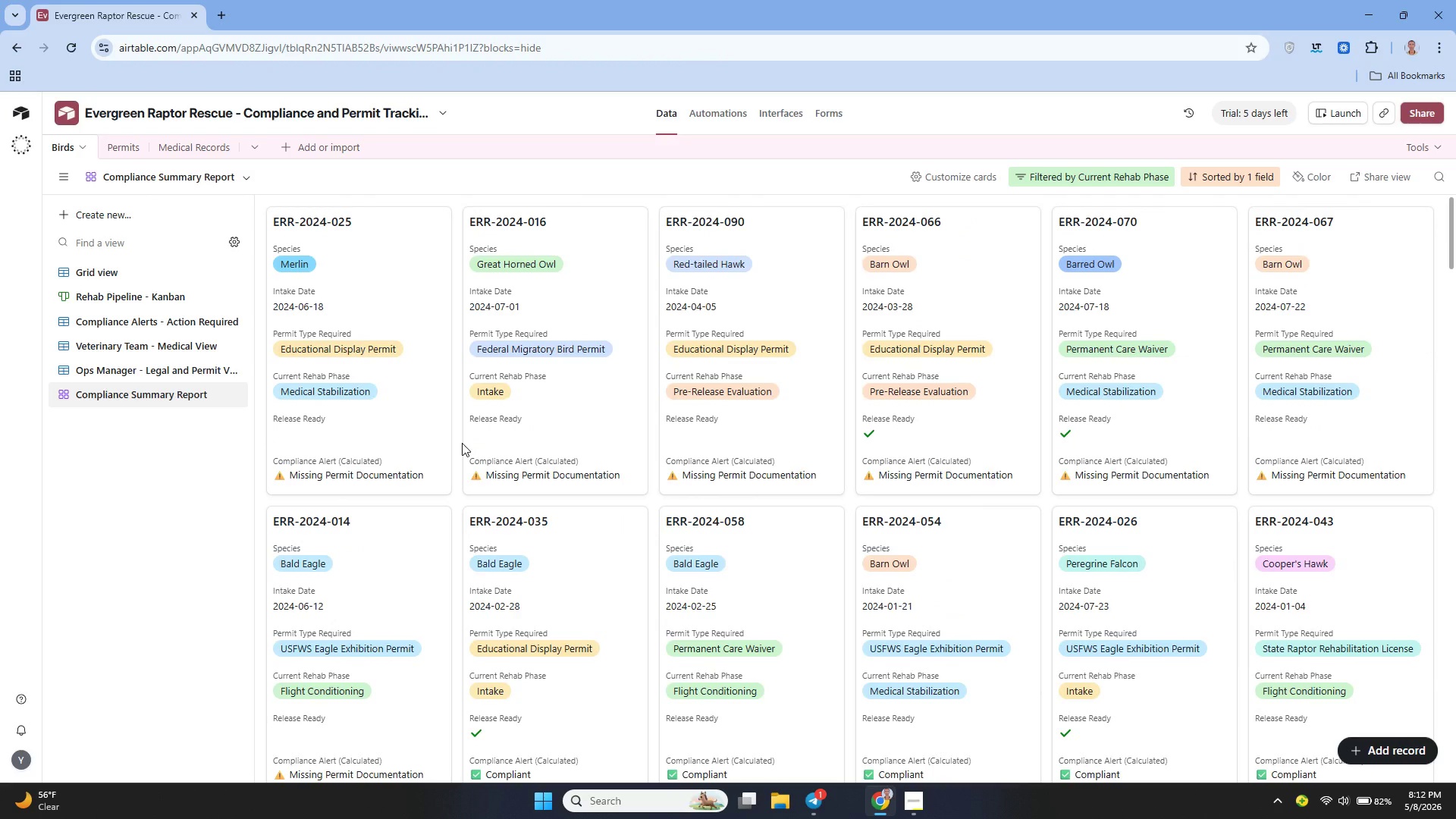 
key(Meta+Shift+S)
 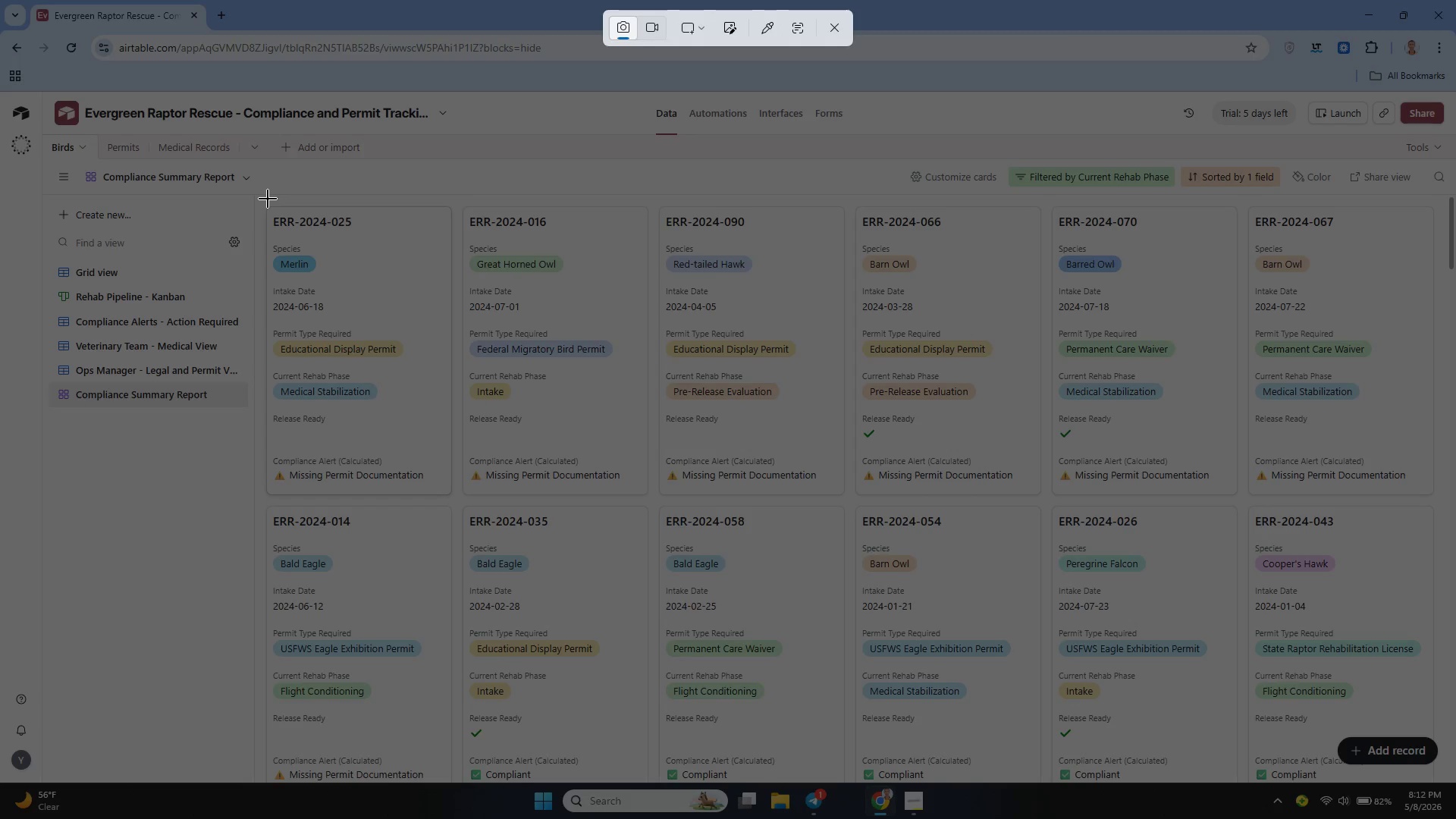 
left_click_drag(start_coordinate=[267, 199], to_coordinate=[1455, 783])
 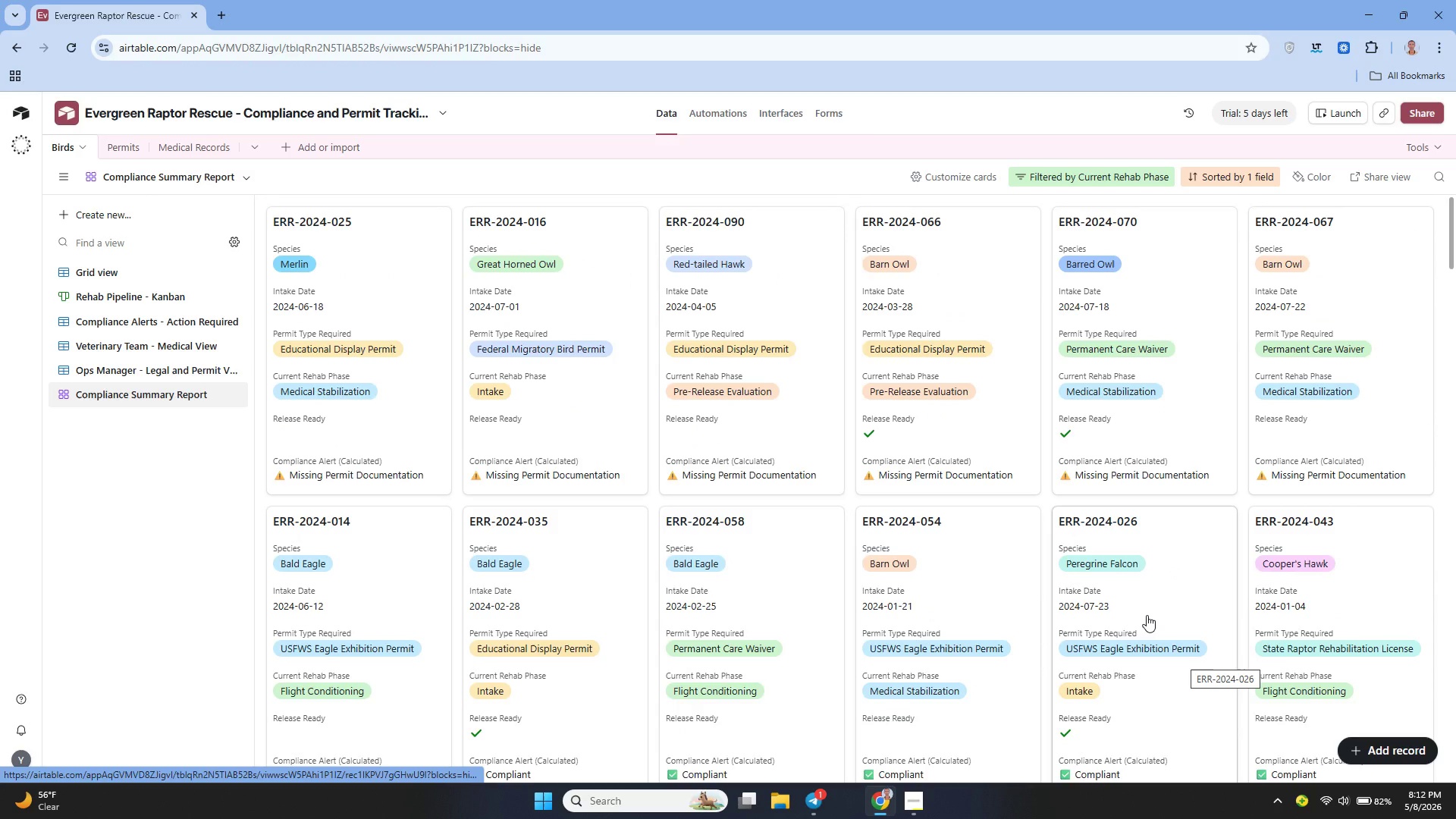 
wait(7.48)
 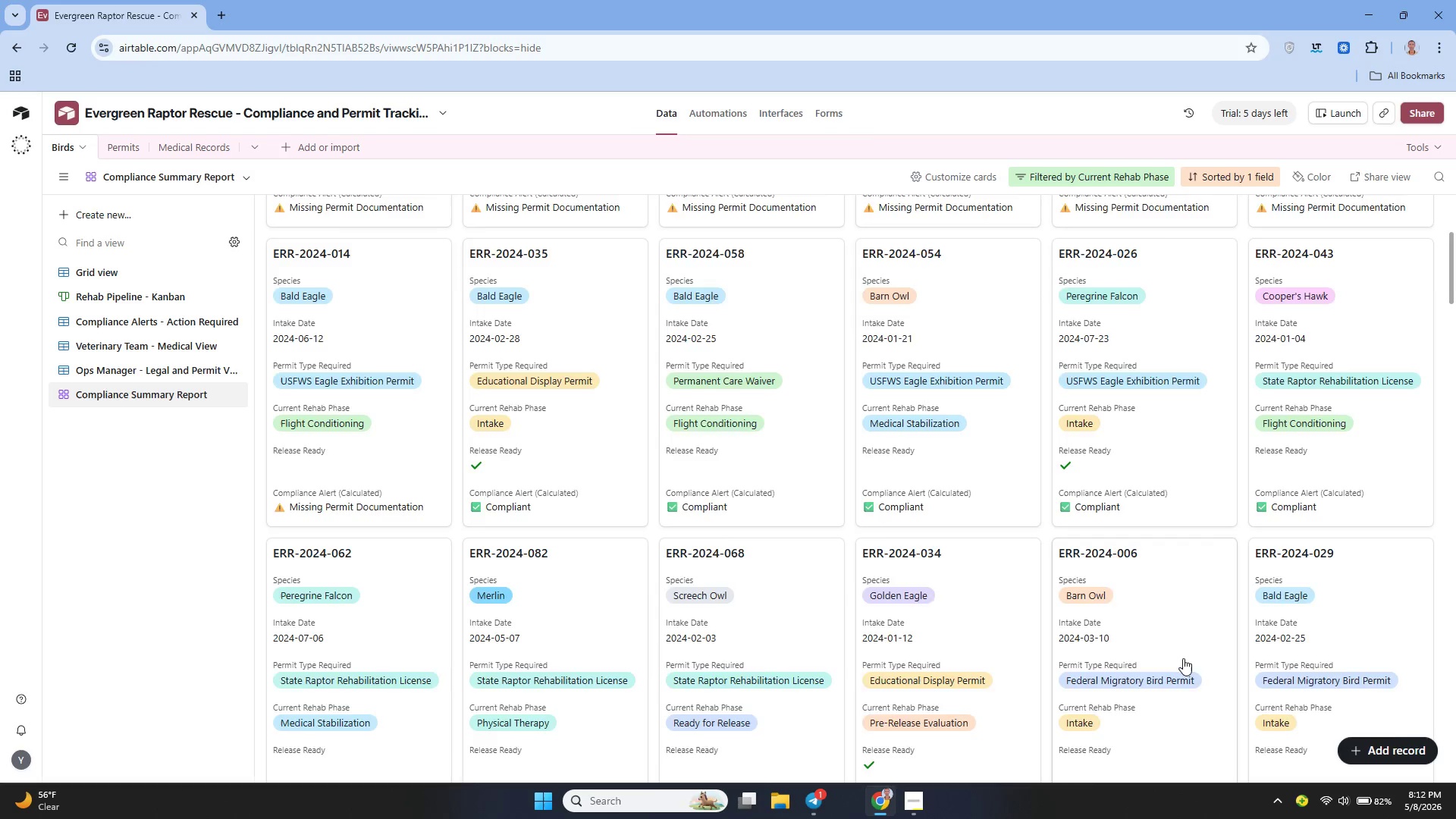 
key(Control+P)
 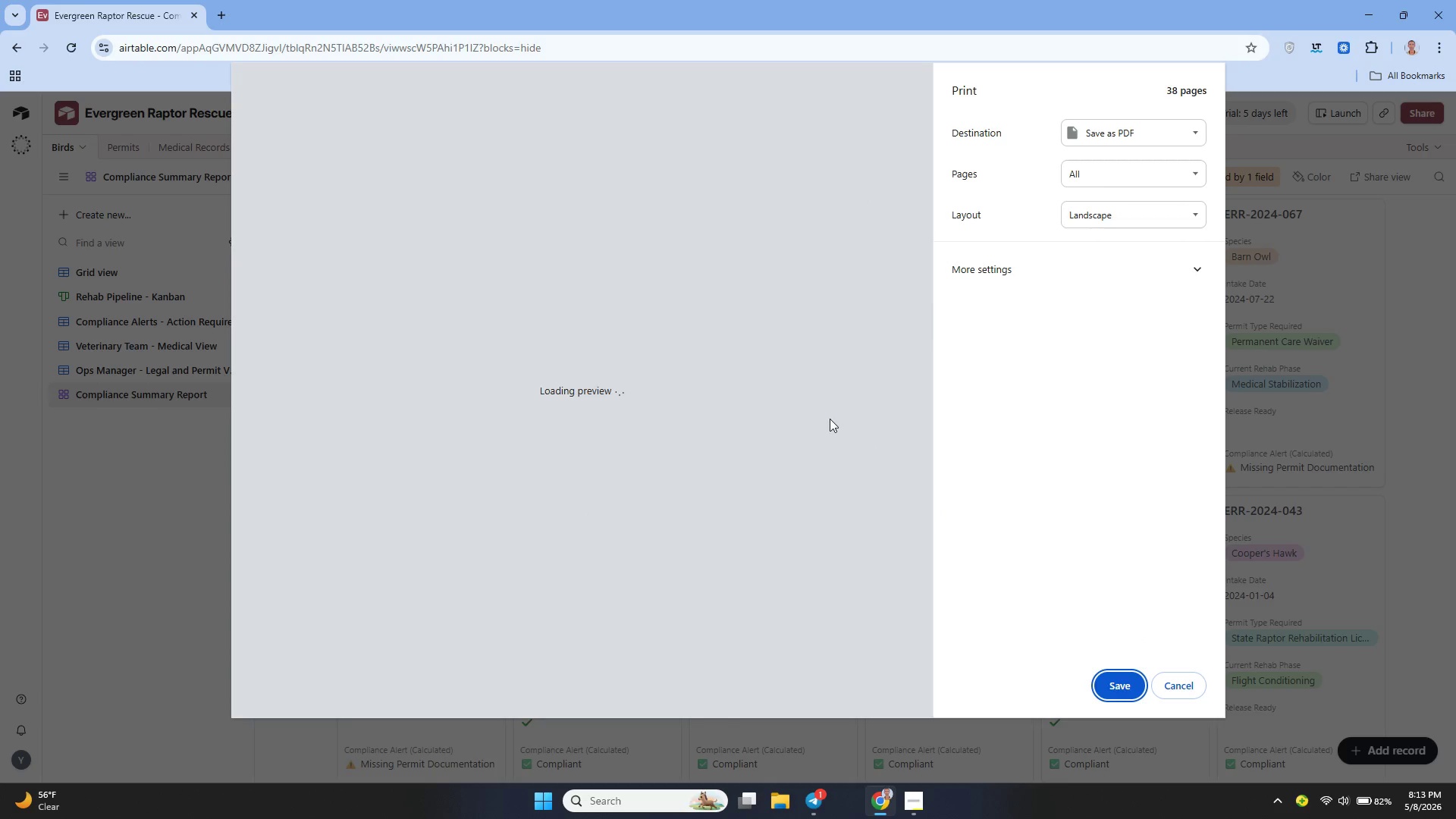 
mouse_move([793, 381])
 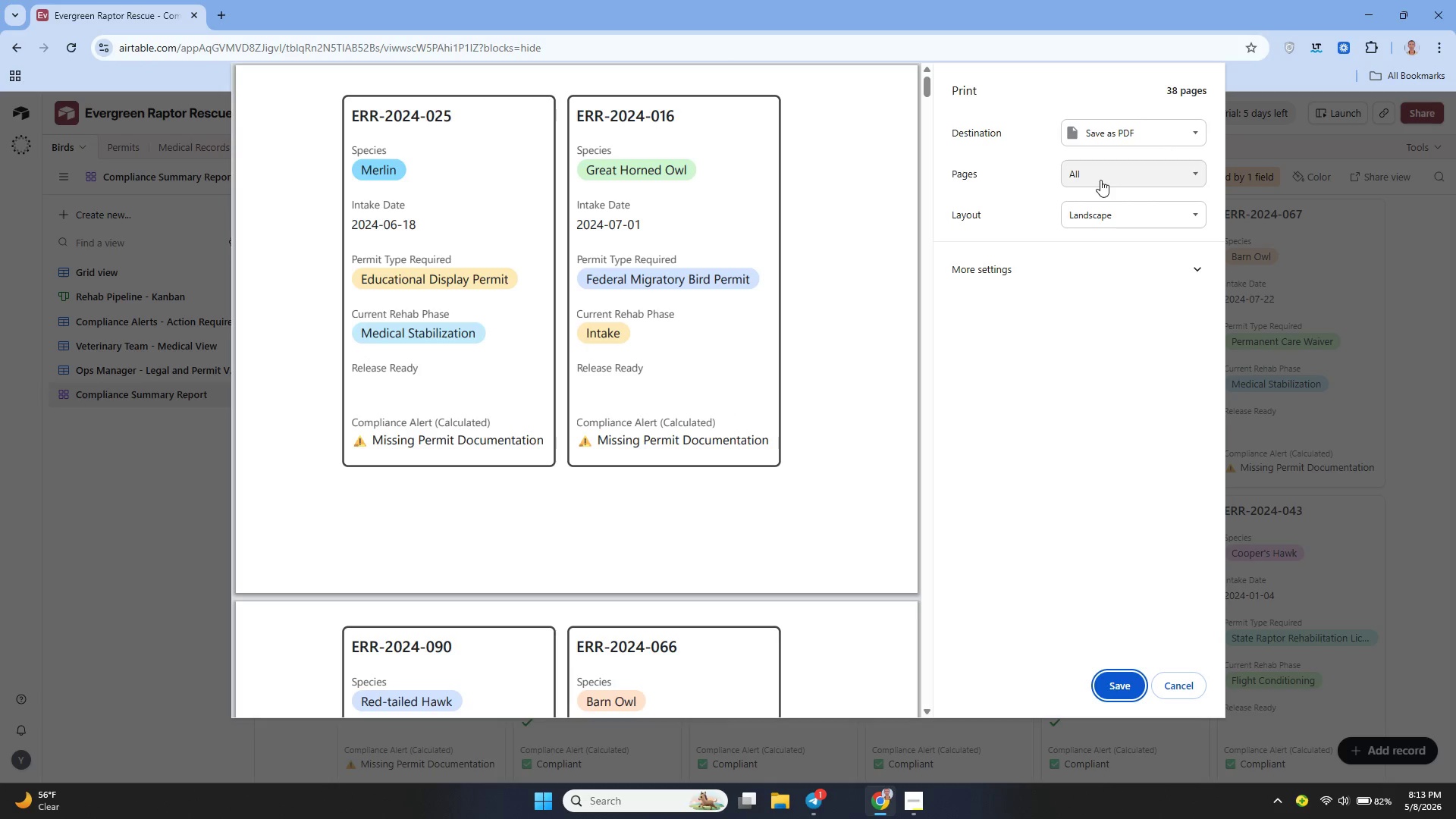 
left_click([1110, 218])
 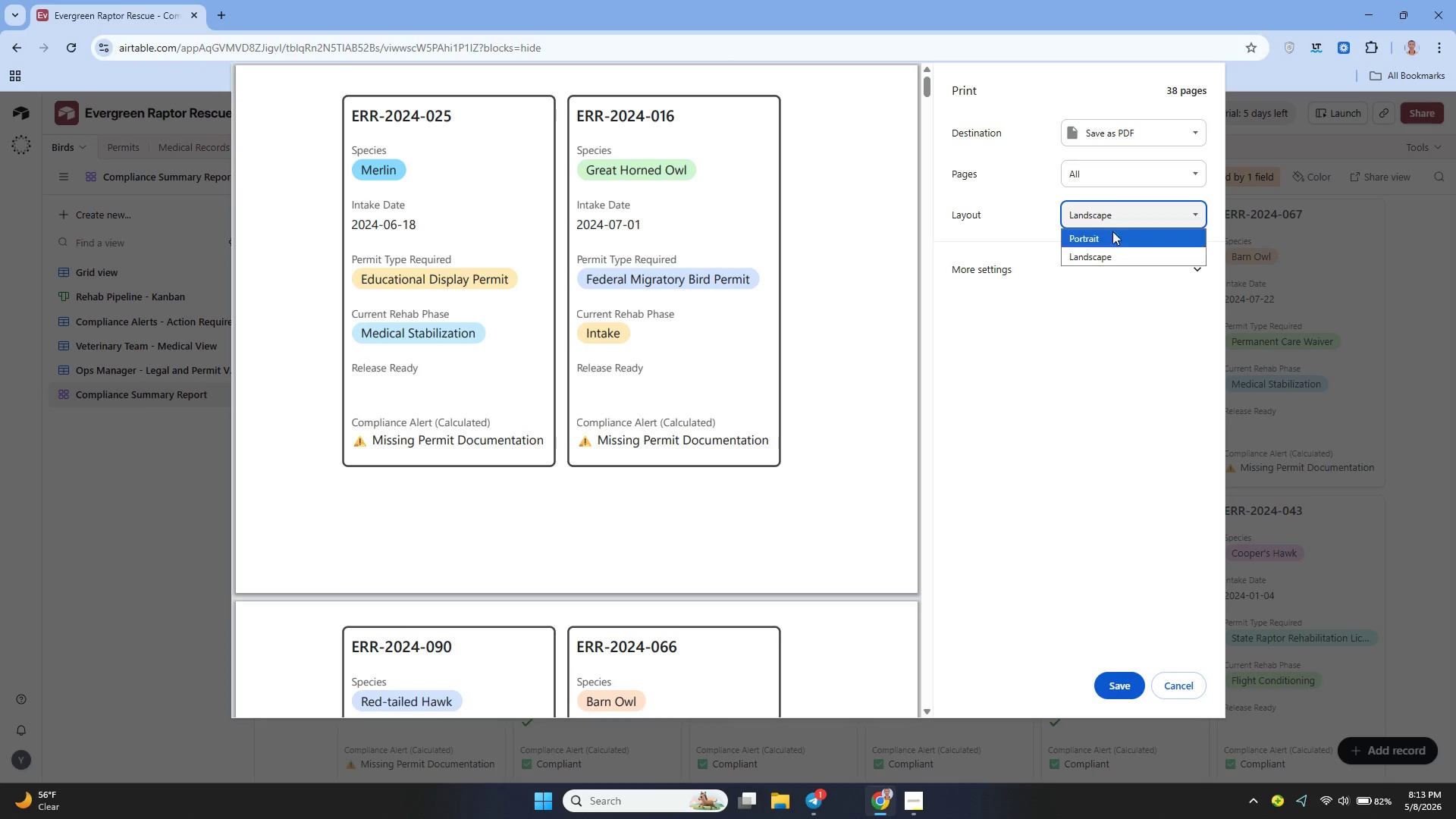 
left_click([1112, 234])
 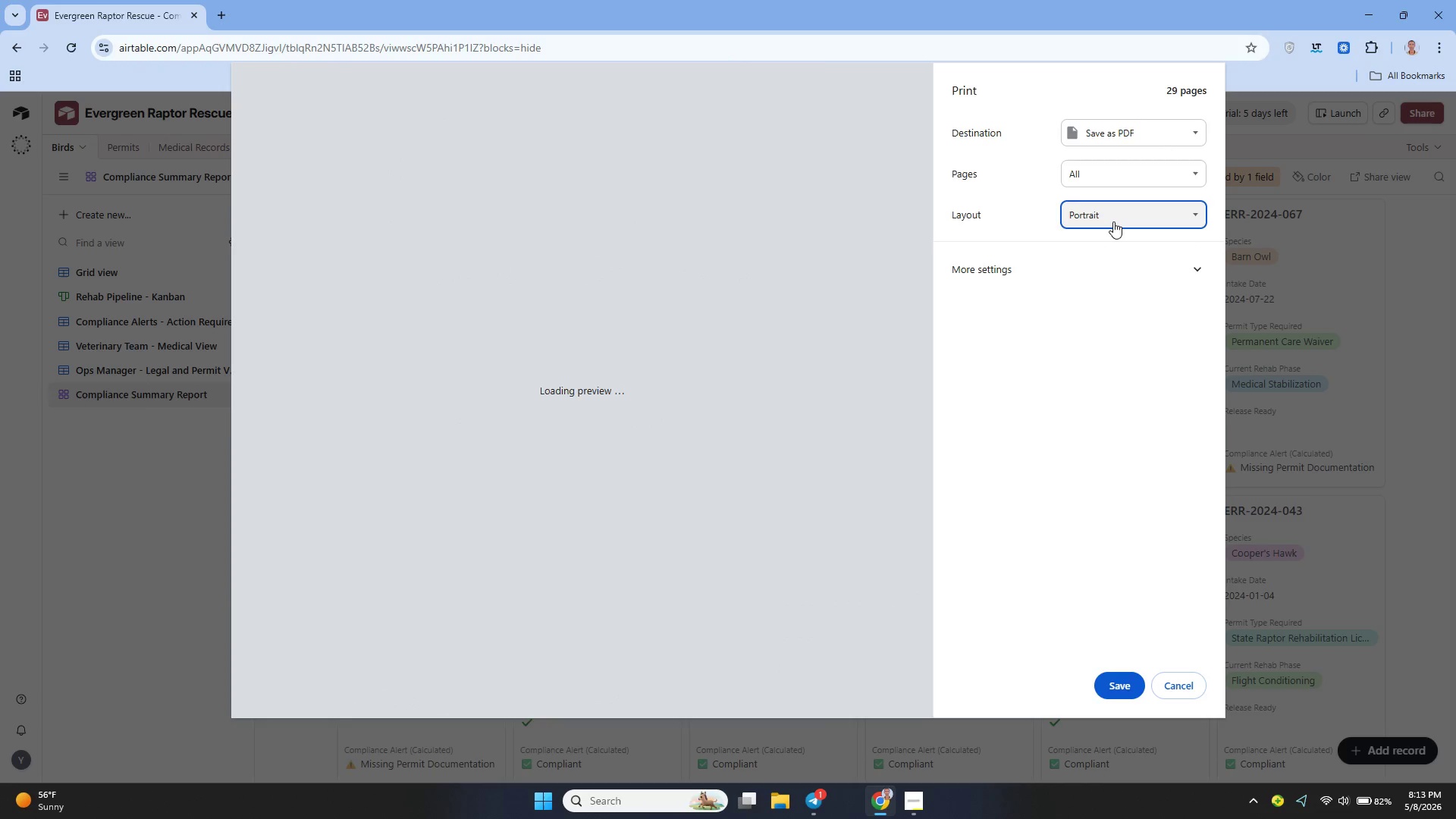 
left_click([1113, 218])
 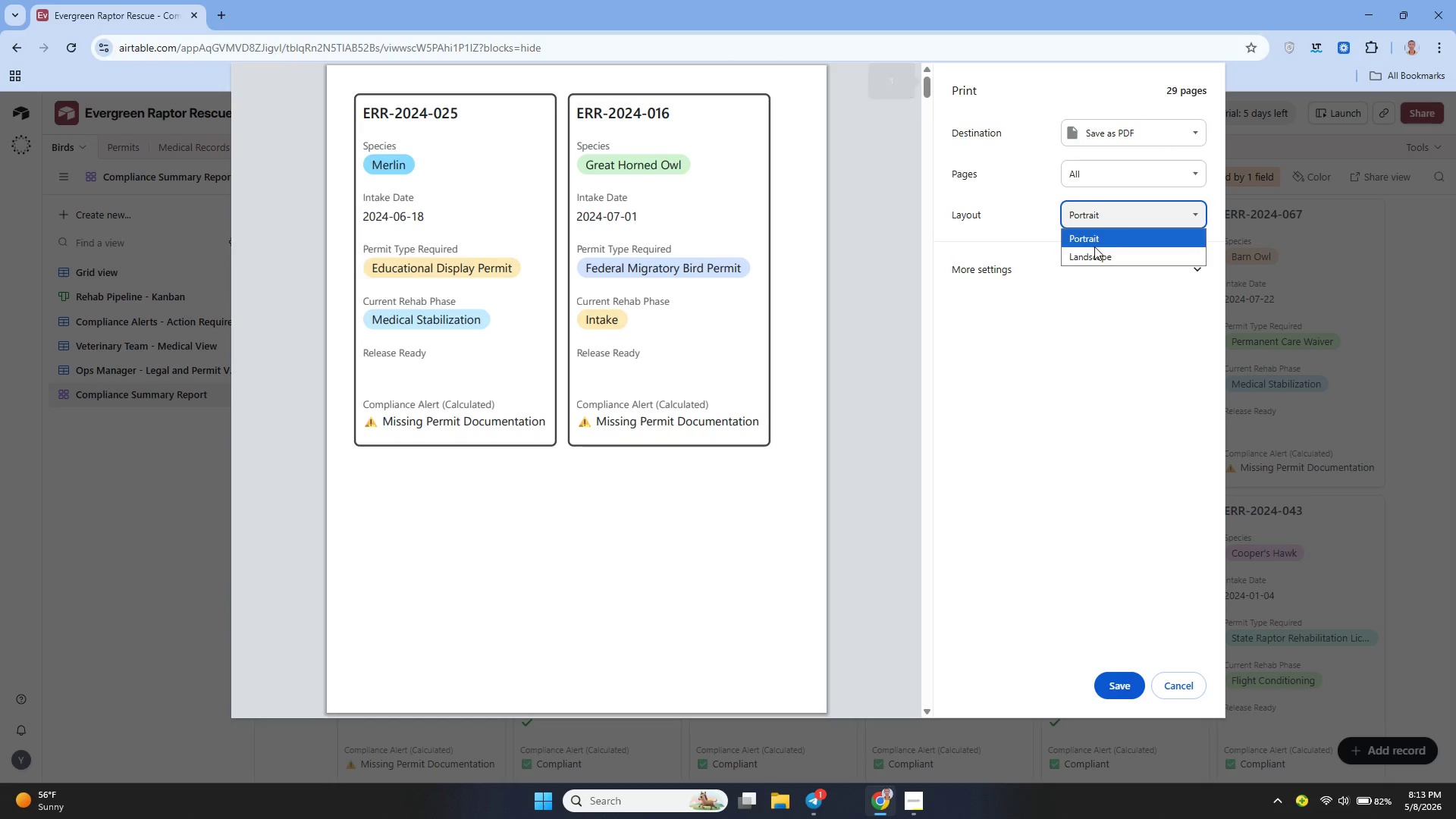 
left_click([1100, 254])
 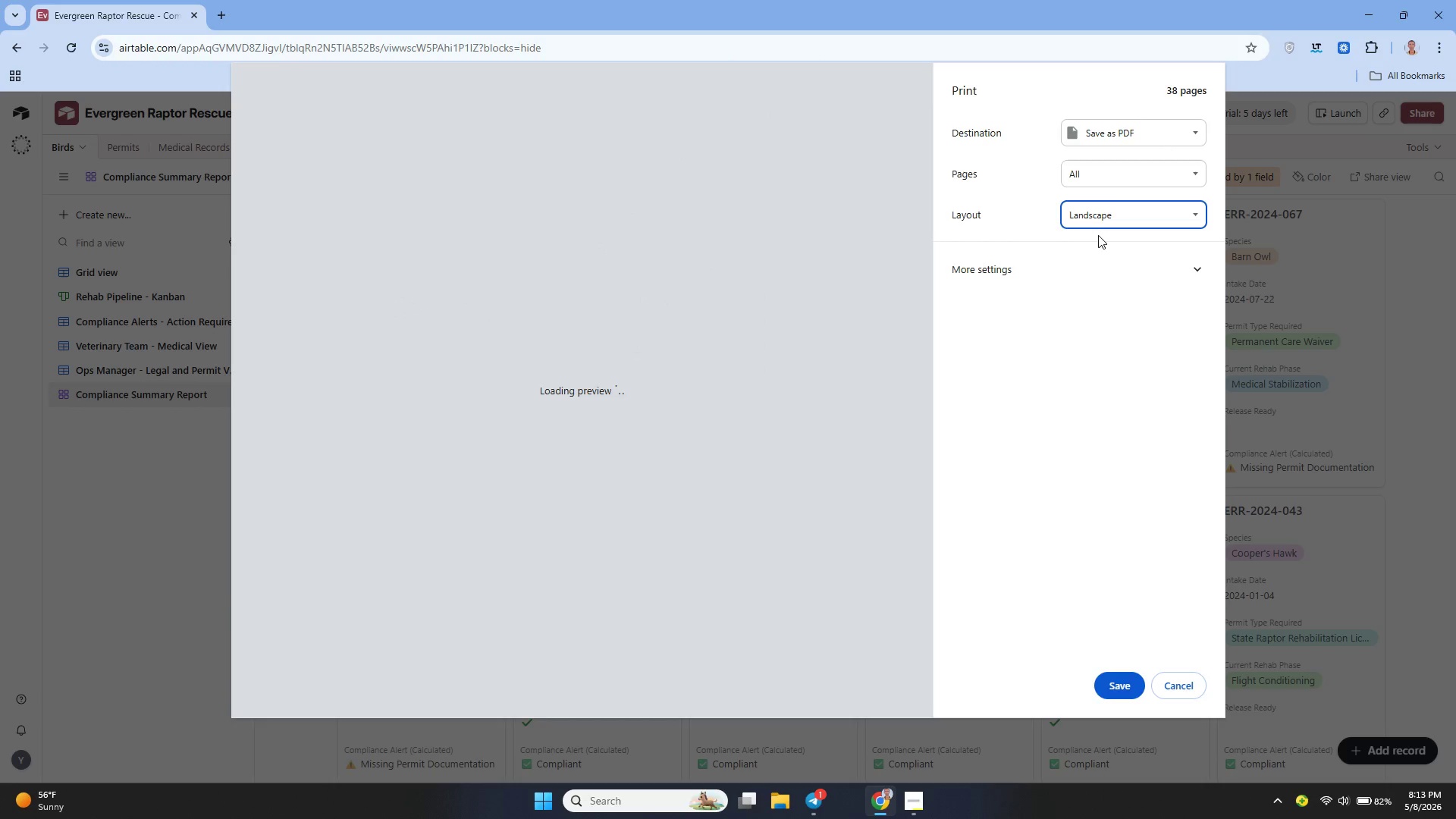 
left_click([1076, 266])
 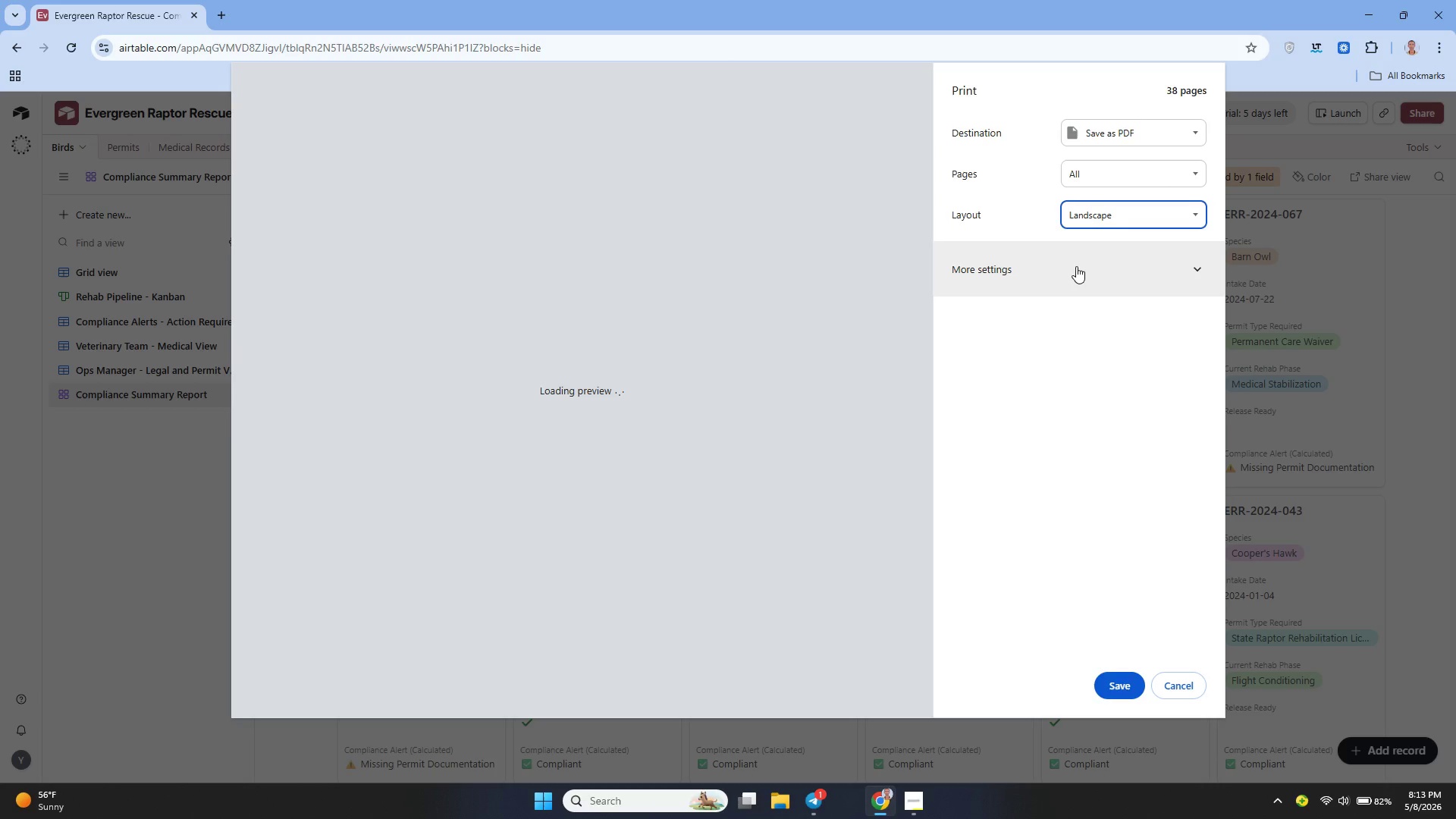 
mouse_move([1079, 281])
 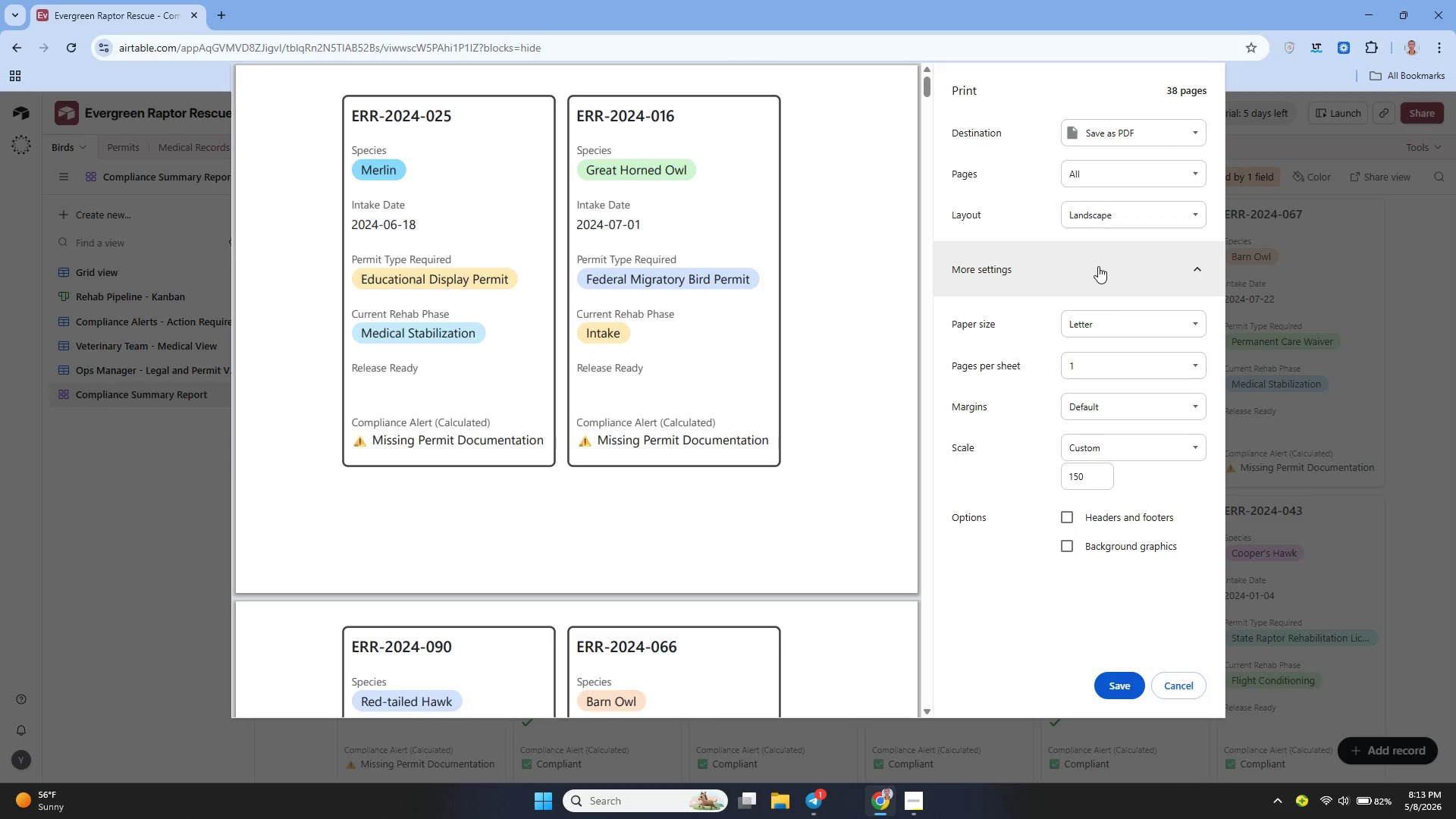 
wait(7.08)
 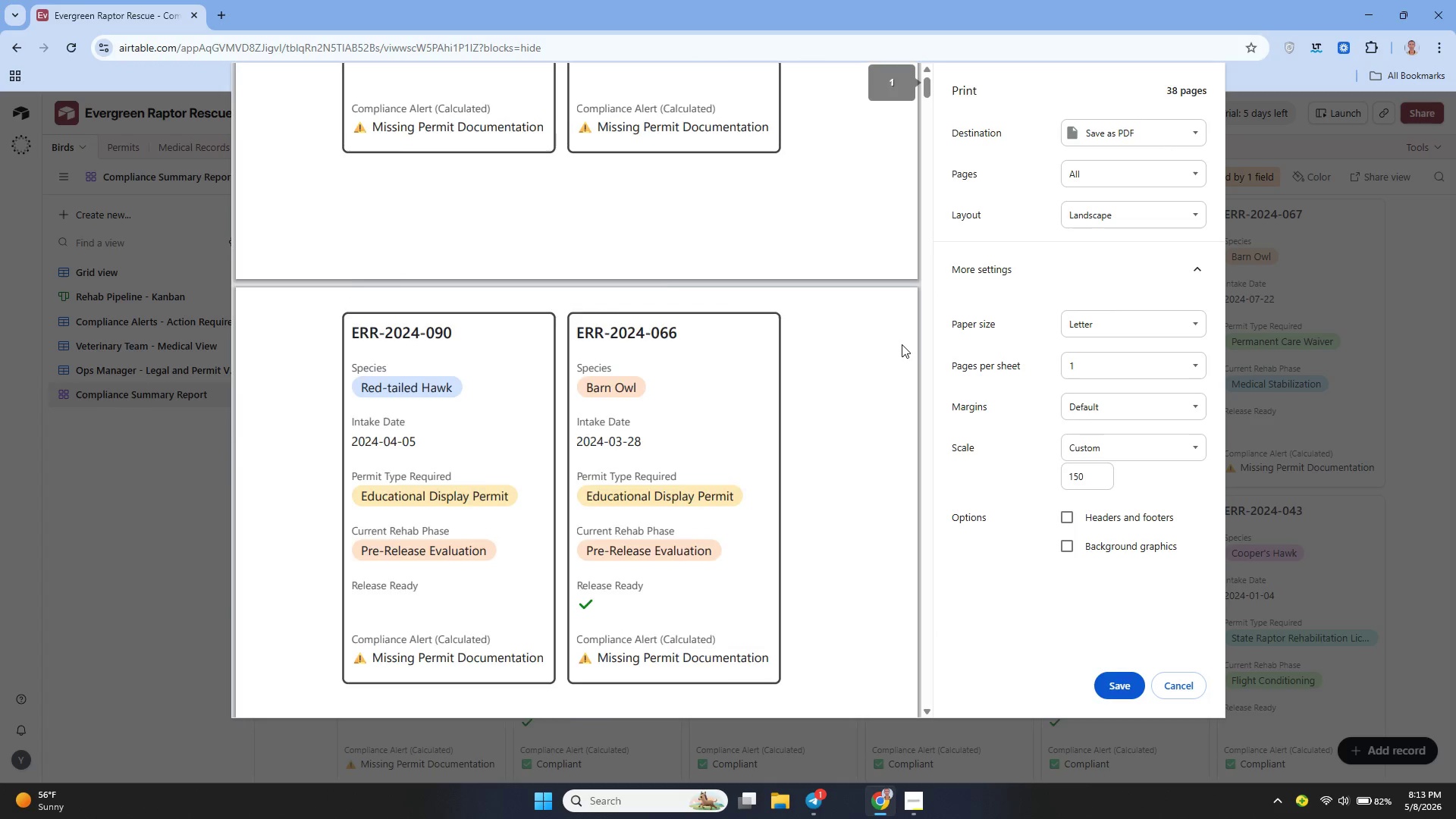 
left_click([1114, 675])
 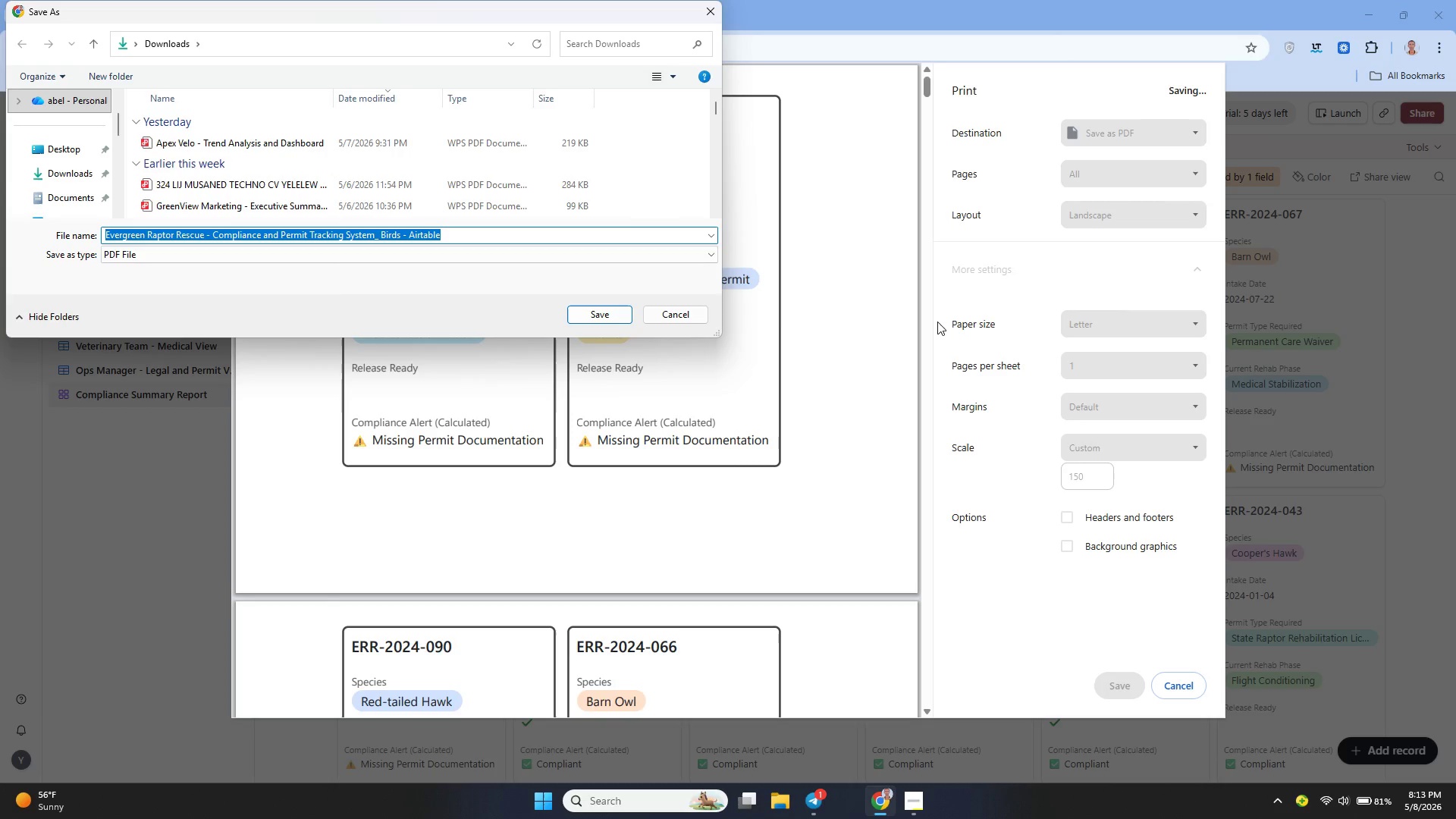 
left_click([604, 314])
 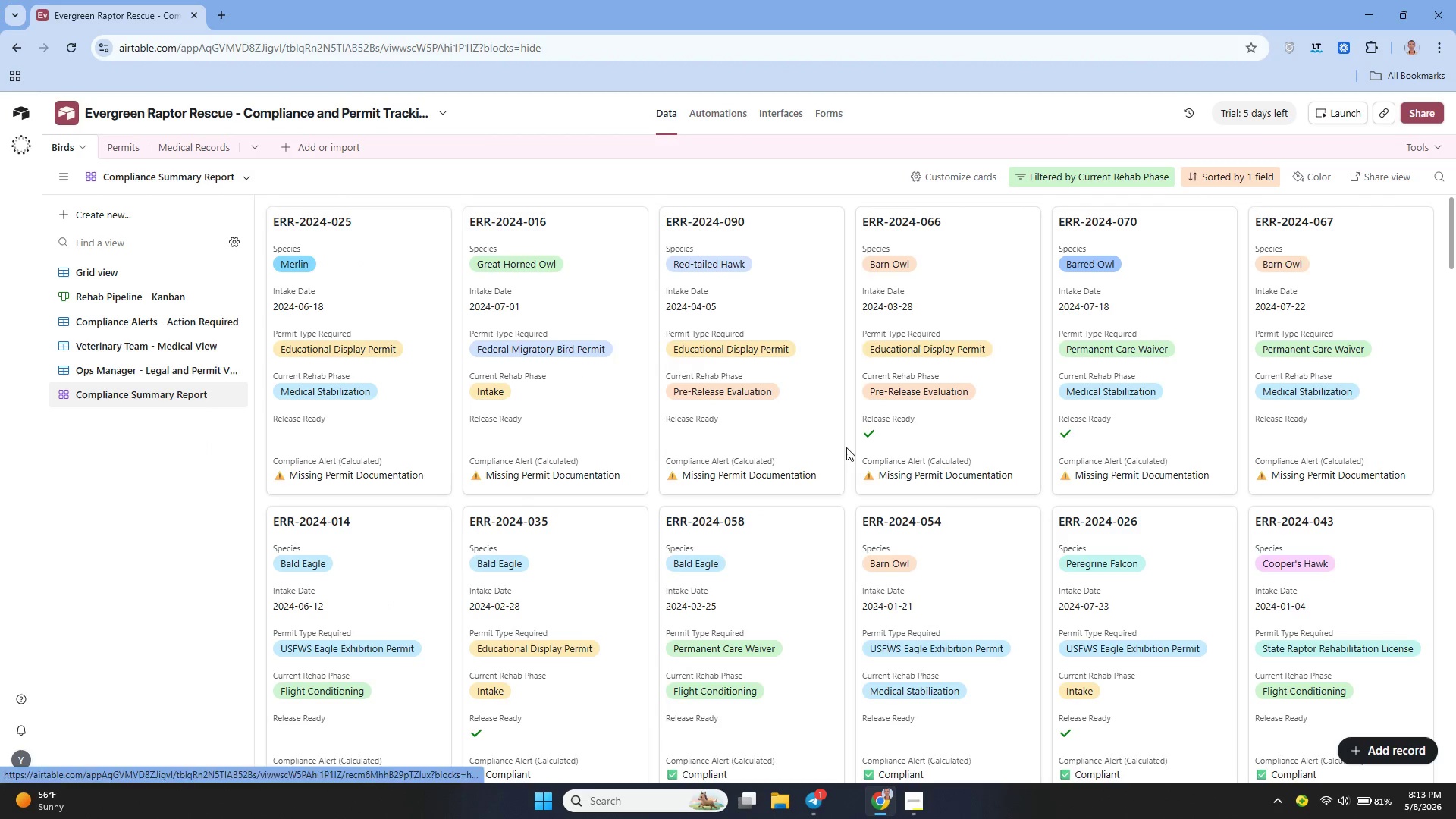 
mouse_move([805, 472])
 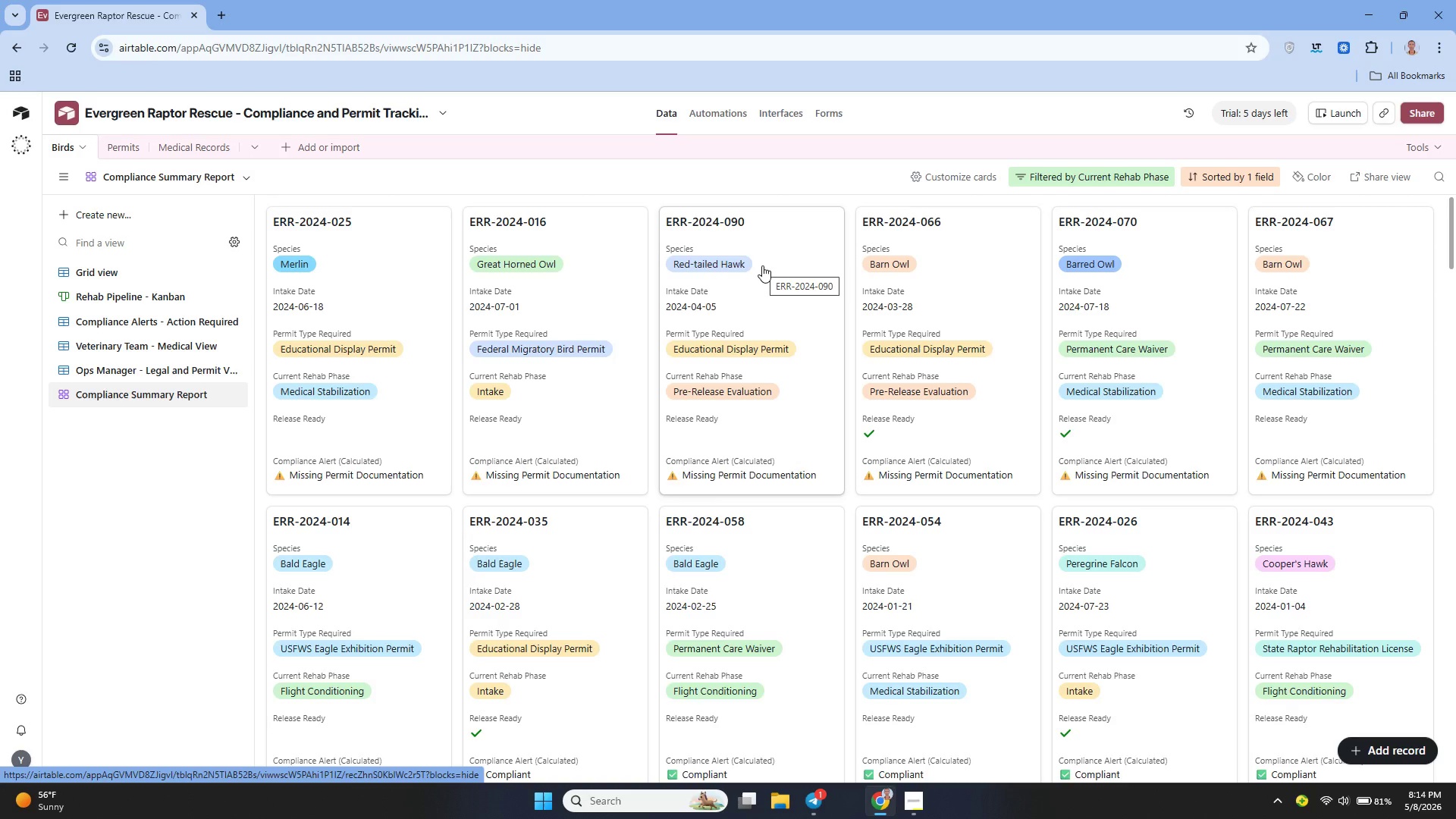 
wait(34.35)
 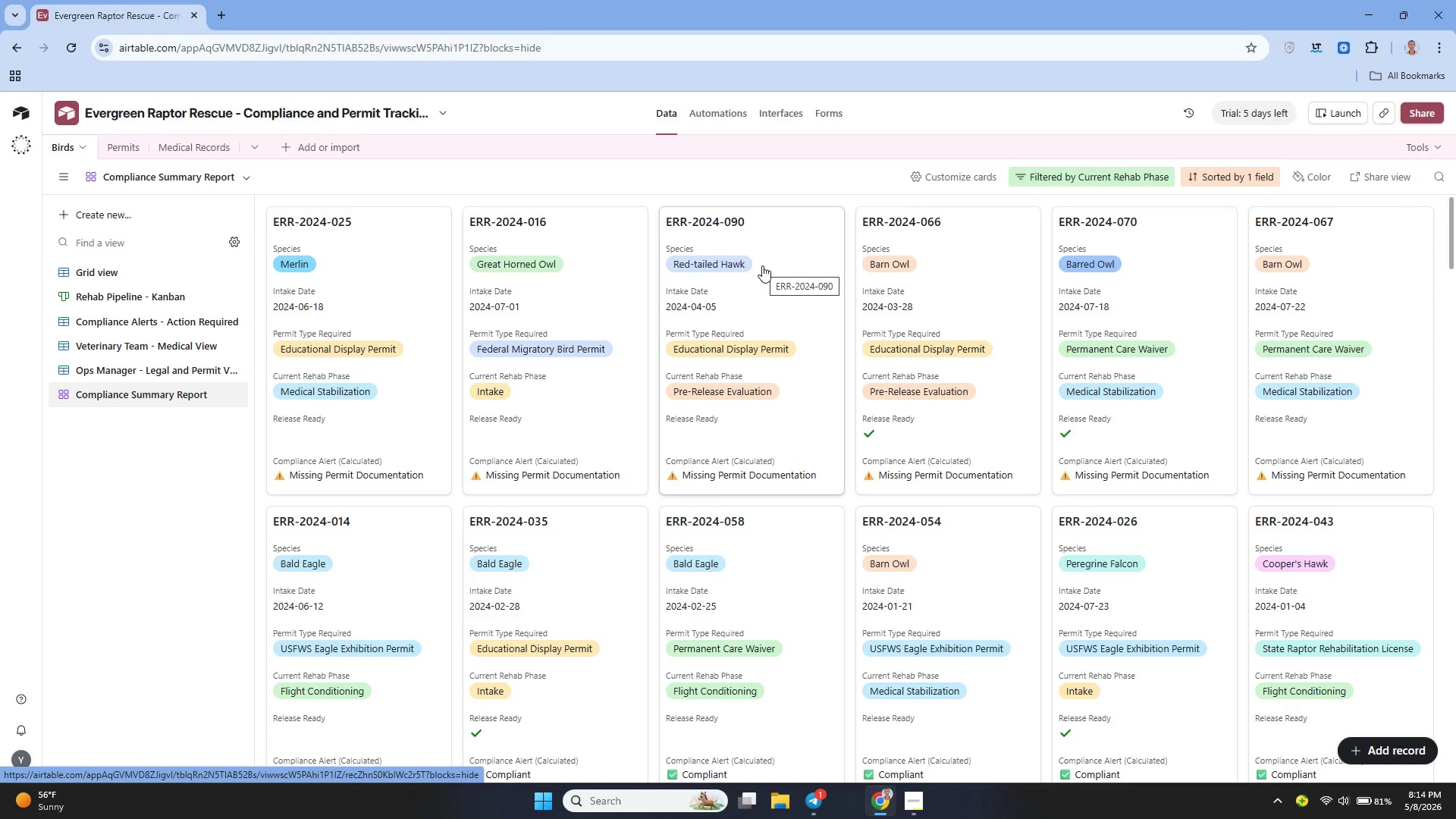 
left_click([918, 802])